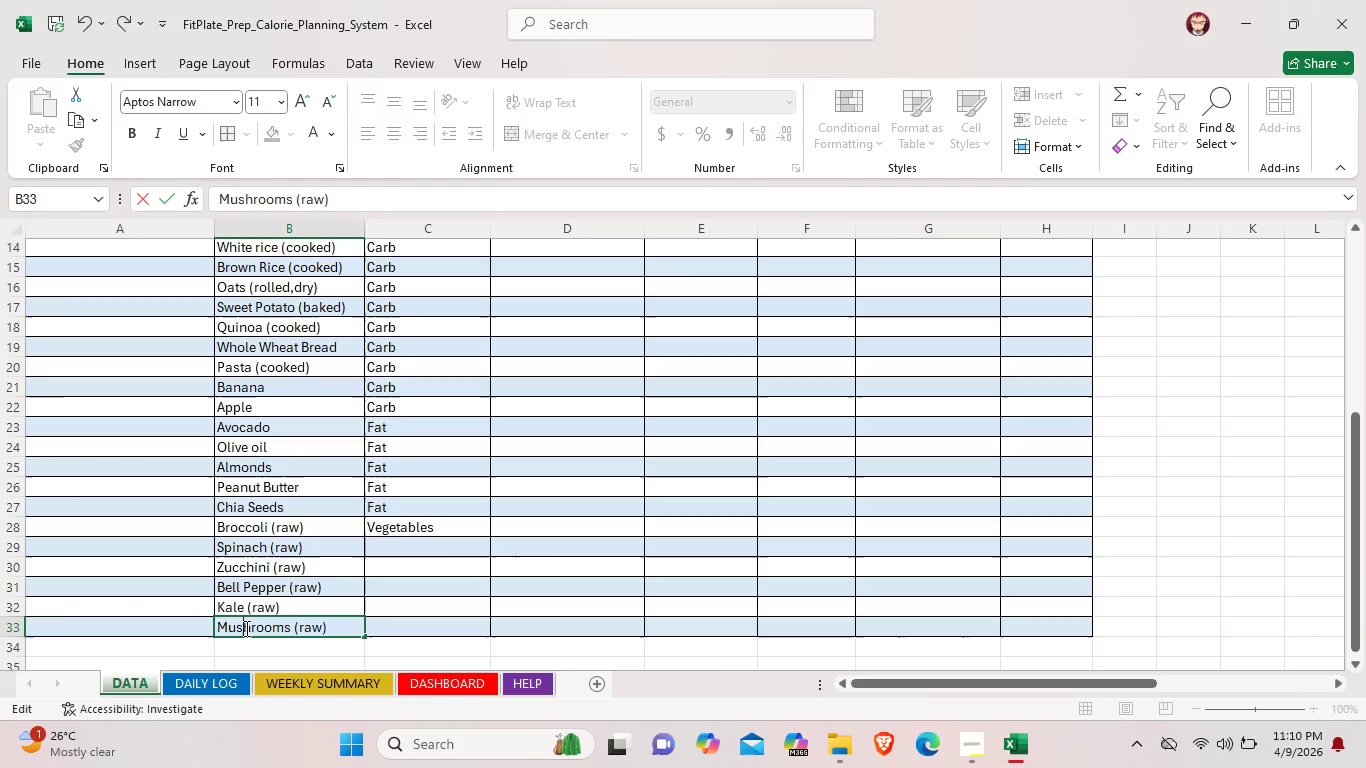 
key(Backspace)
 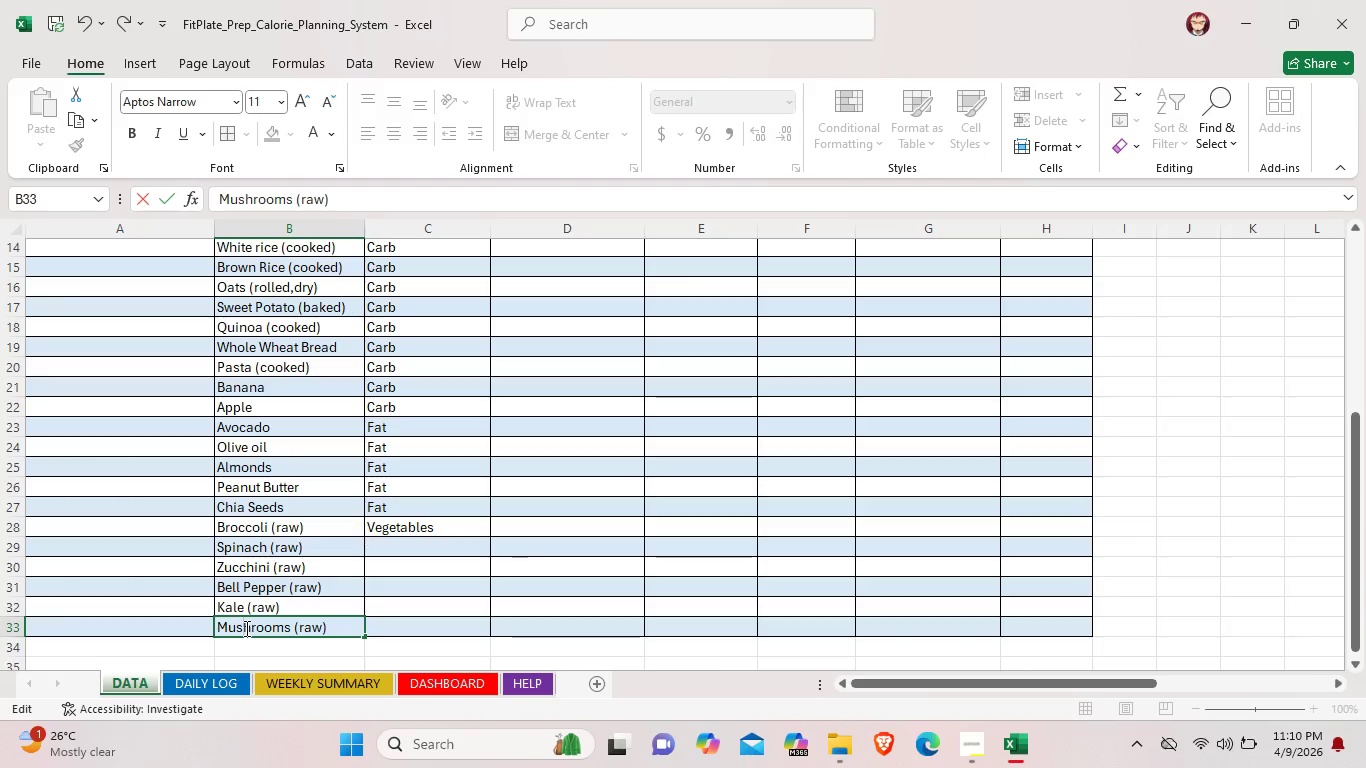 
key(S)
 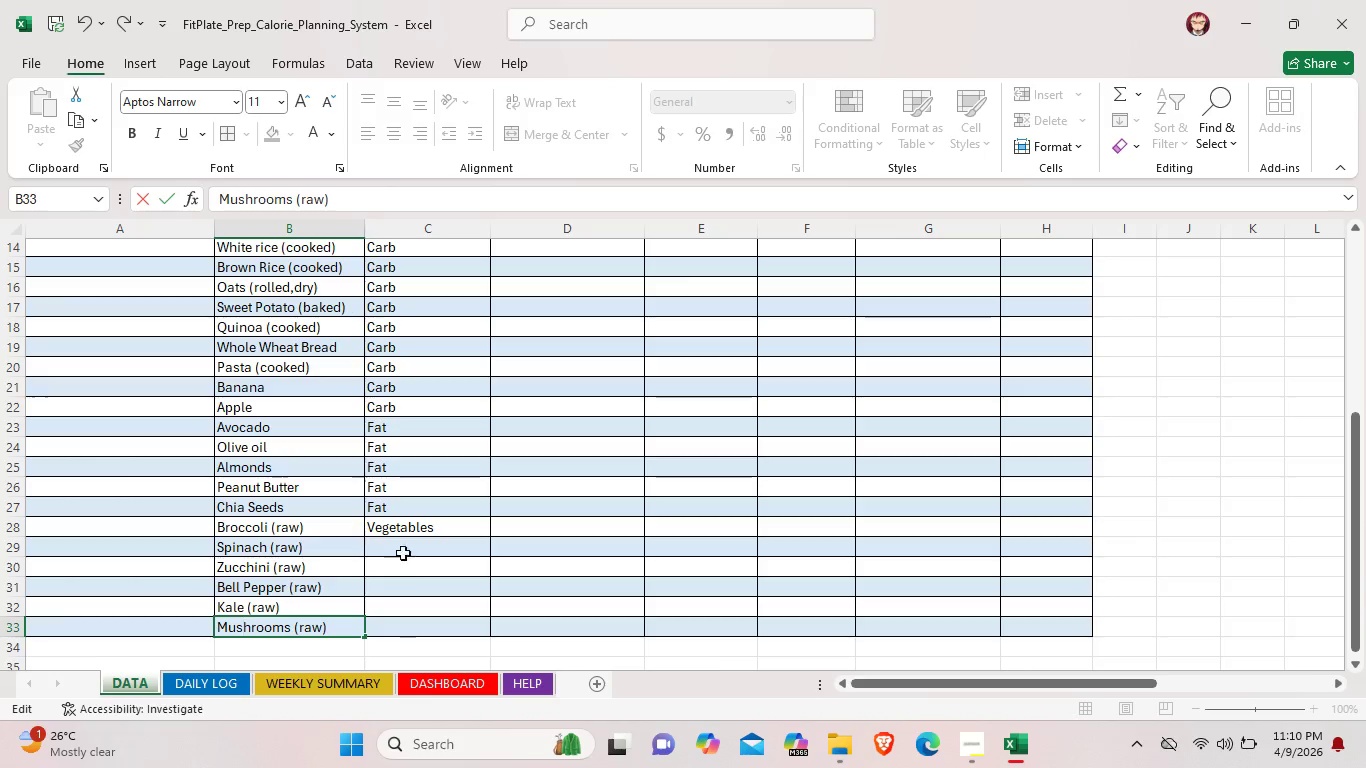 
double_click([405, 551])
 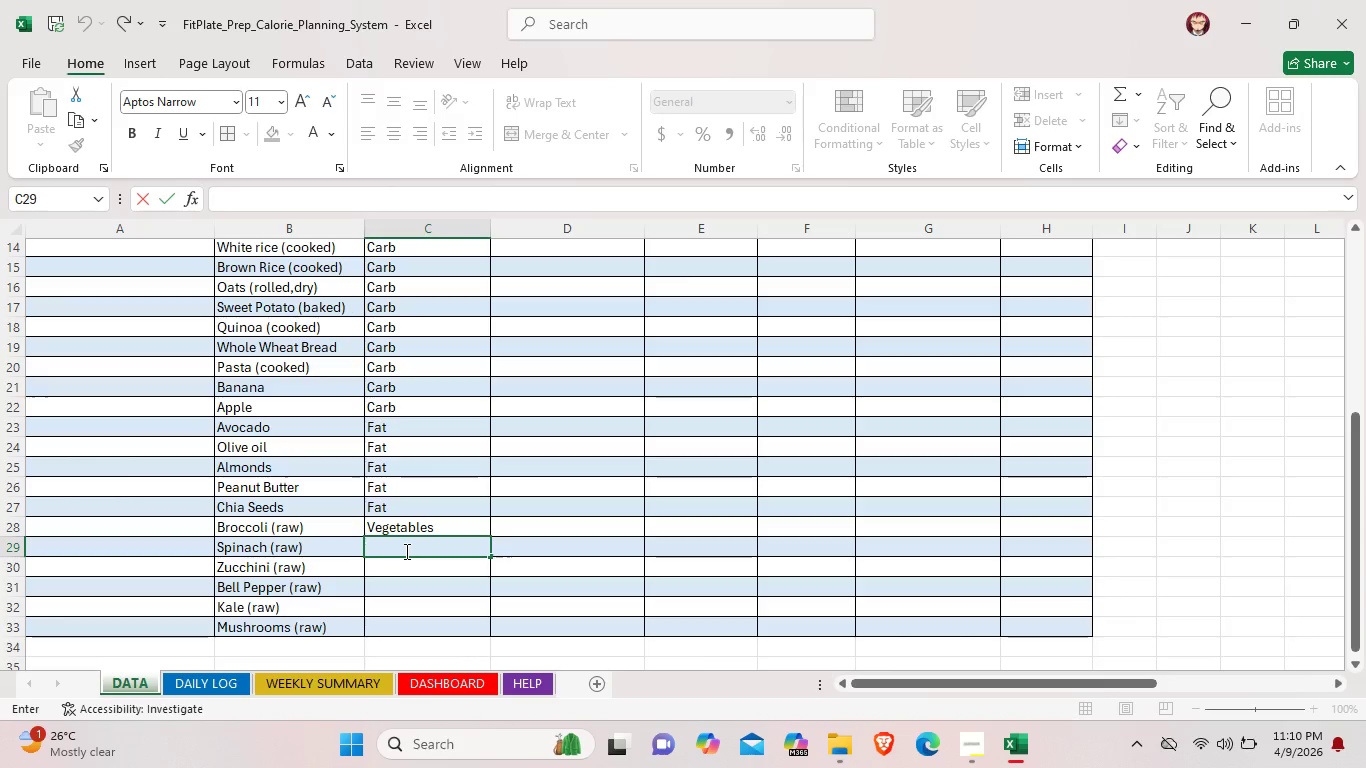 
type(veg)
 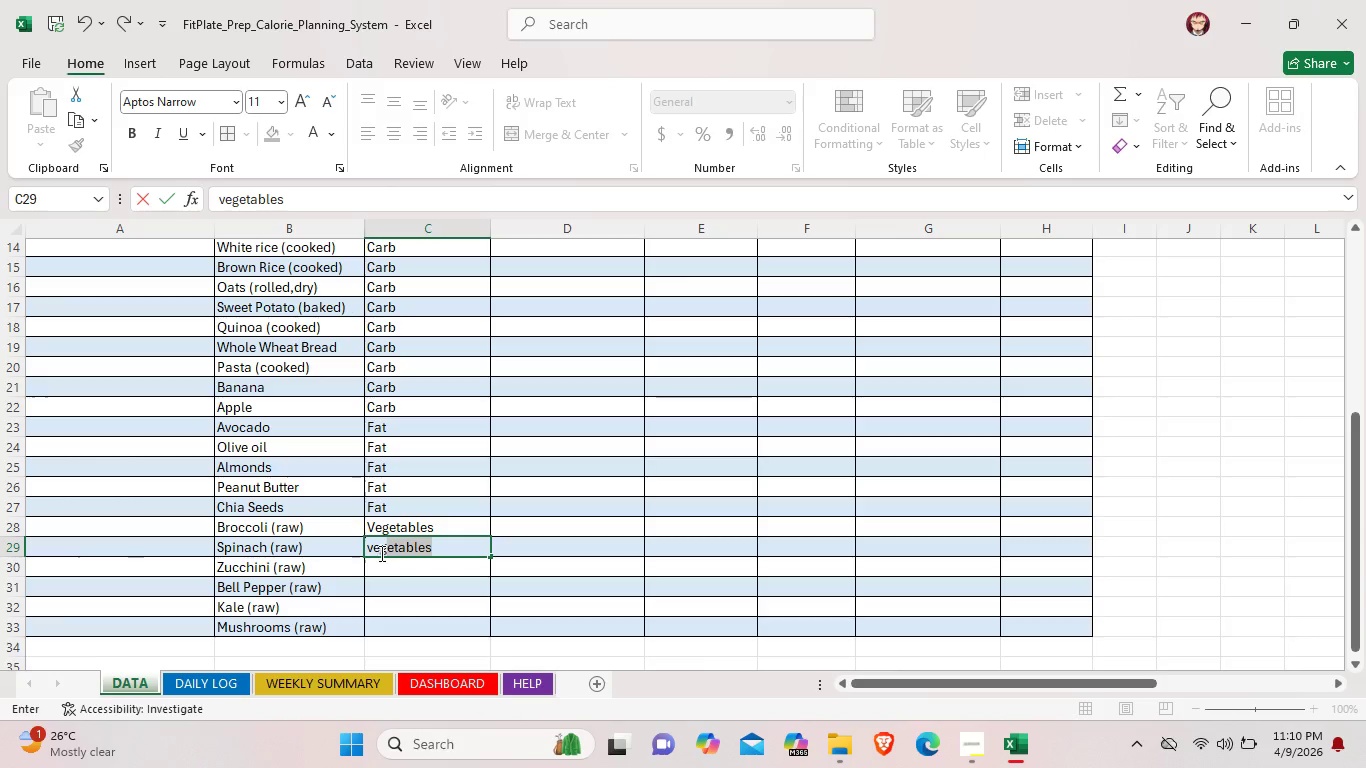 
left_click([373, 547])
 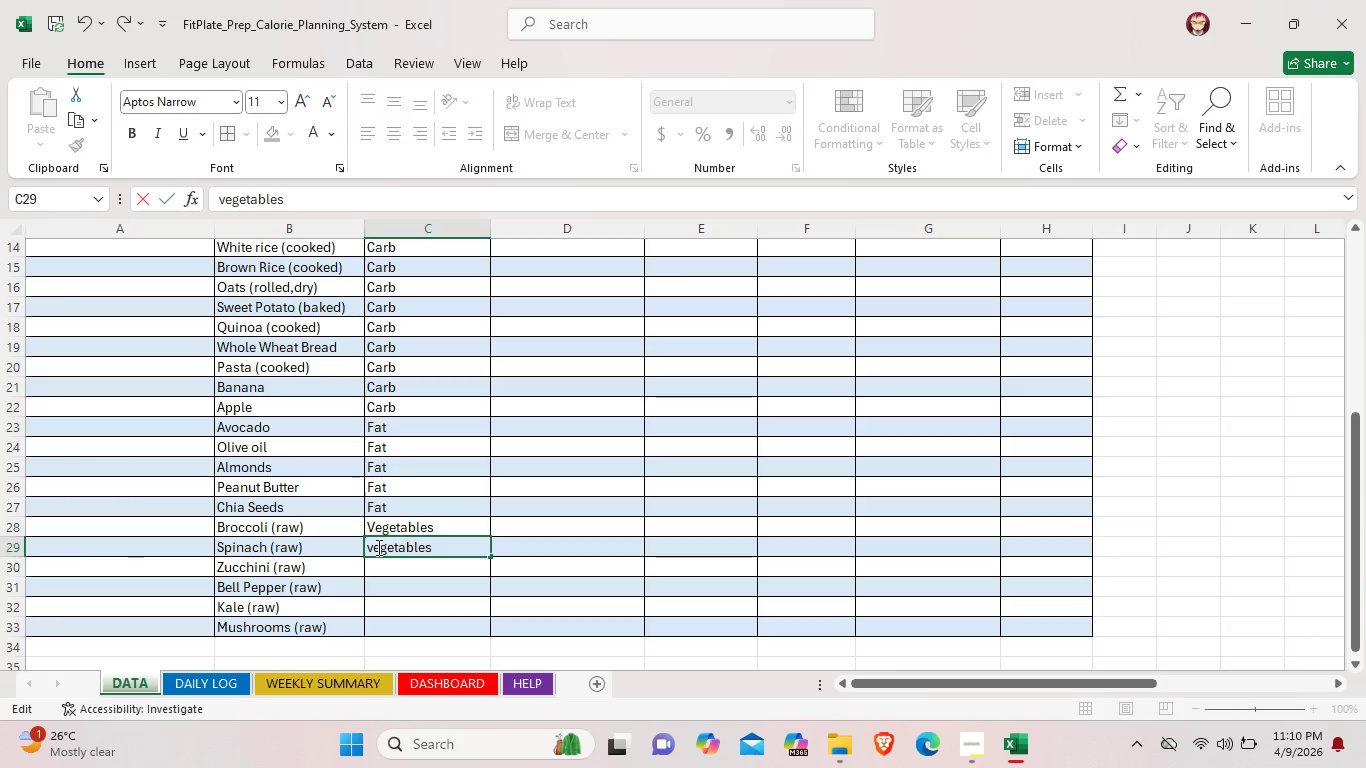 
key(Backspace)
 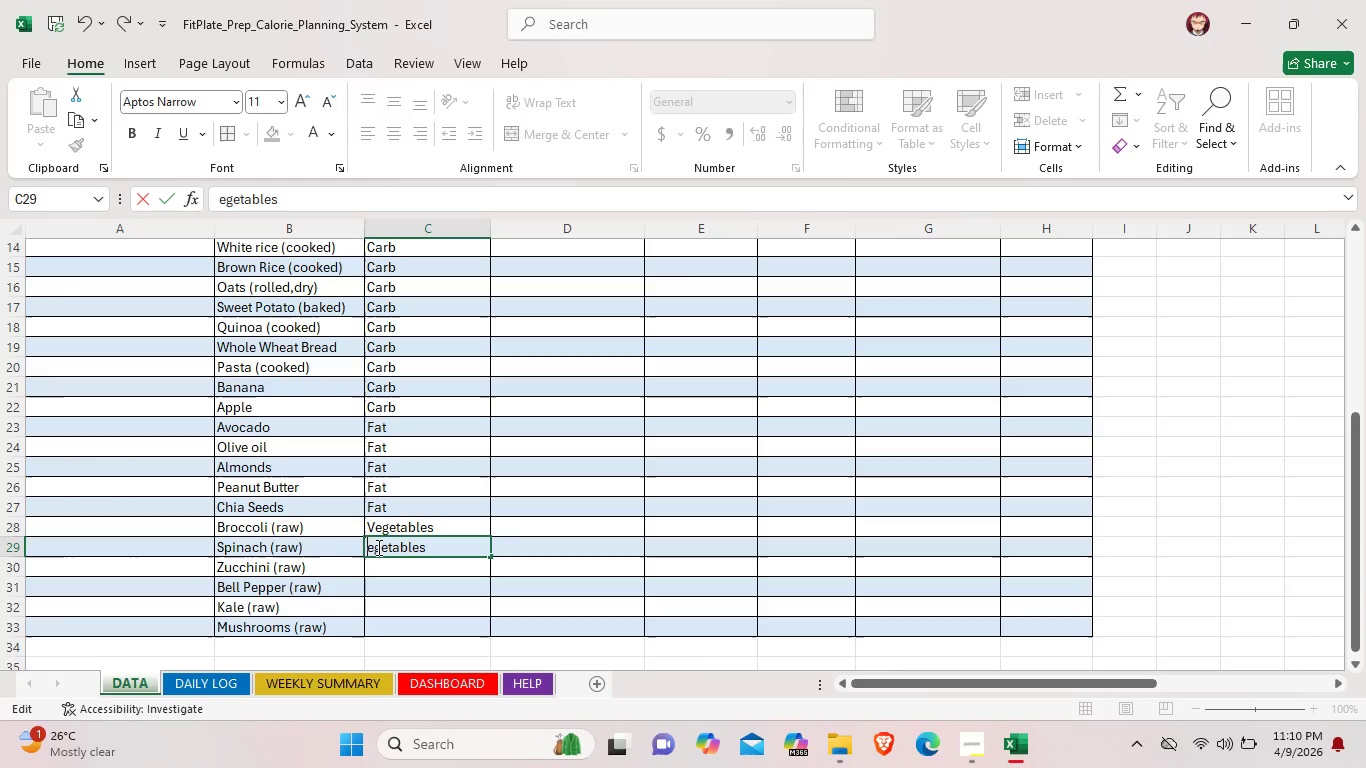 
key(Shift+V)
 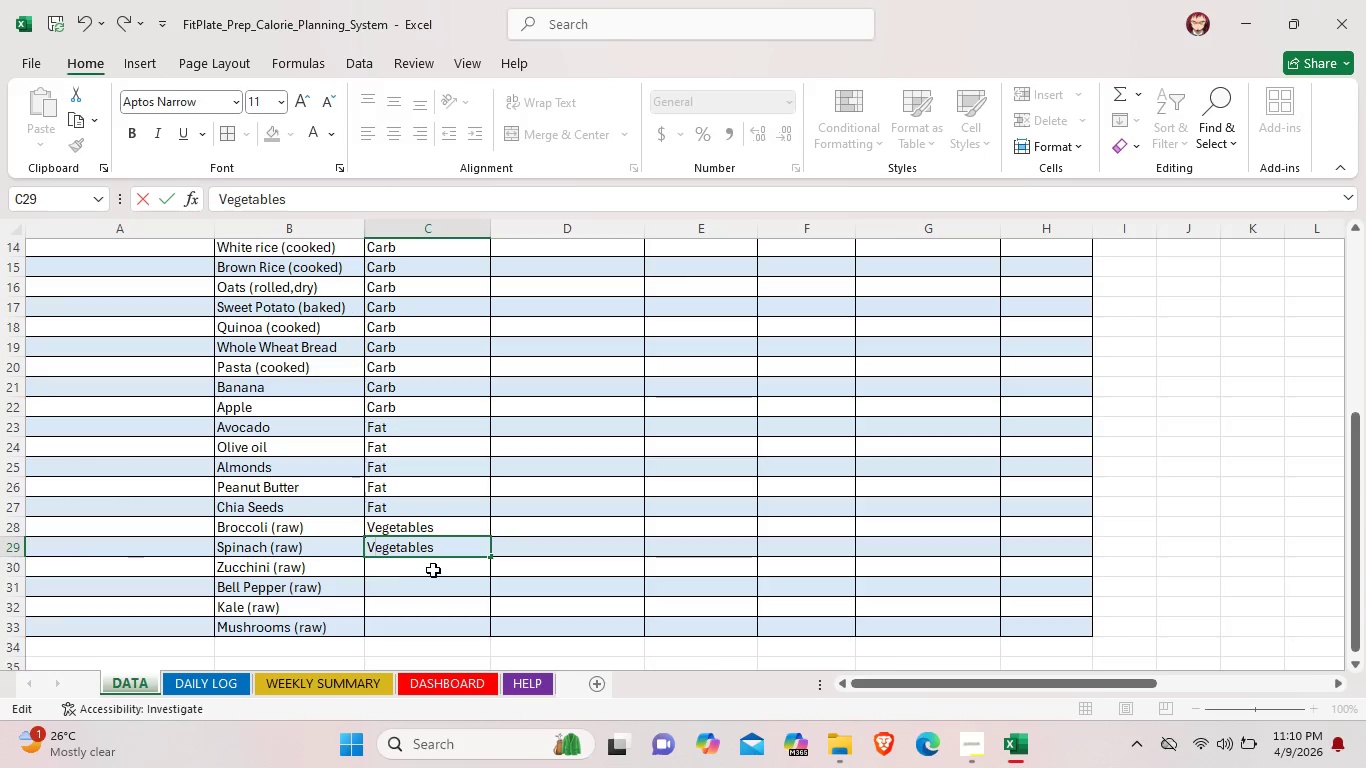 
double_click([433, 570])
 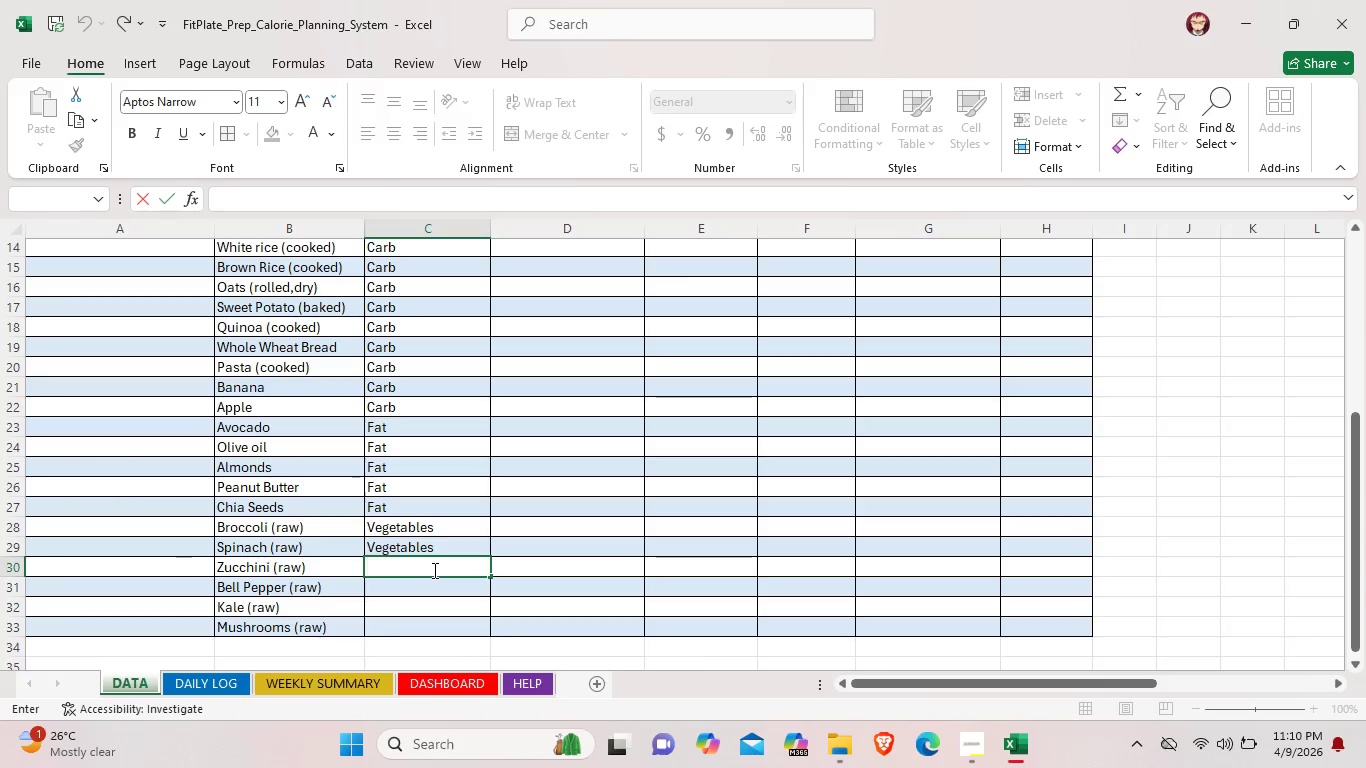 
key(Shift+V)
 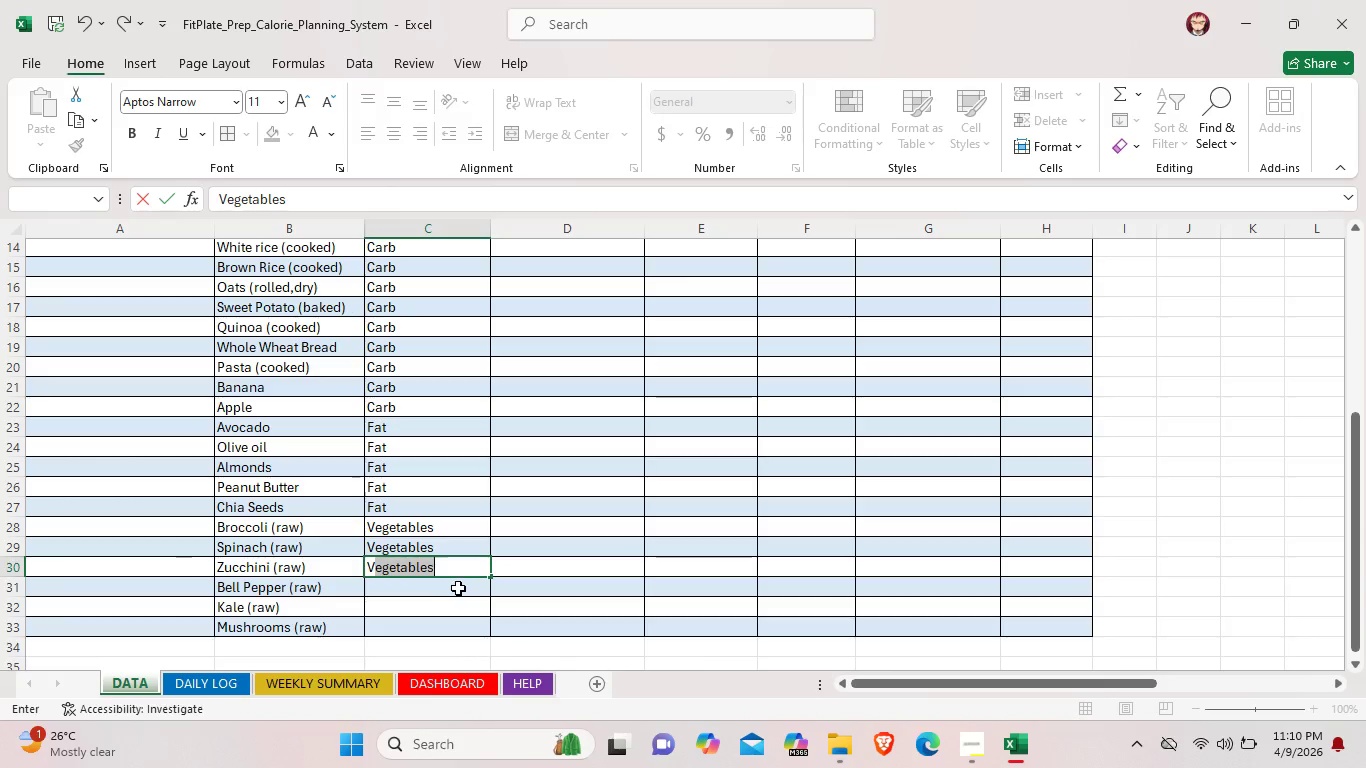 
double_click([458, 588])
 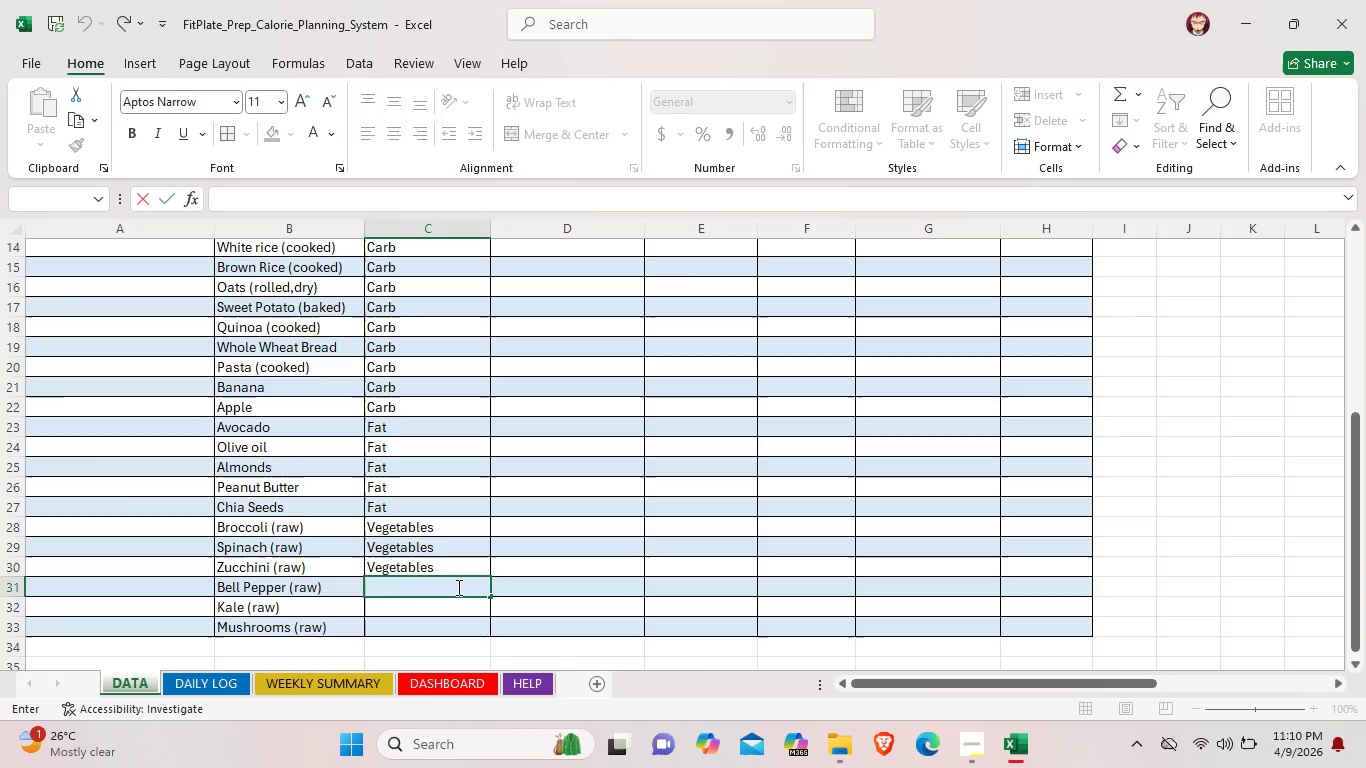 
key(Shift+V)
 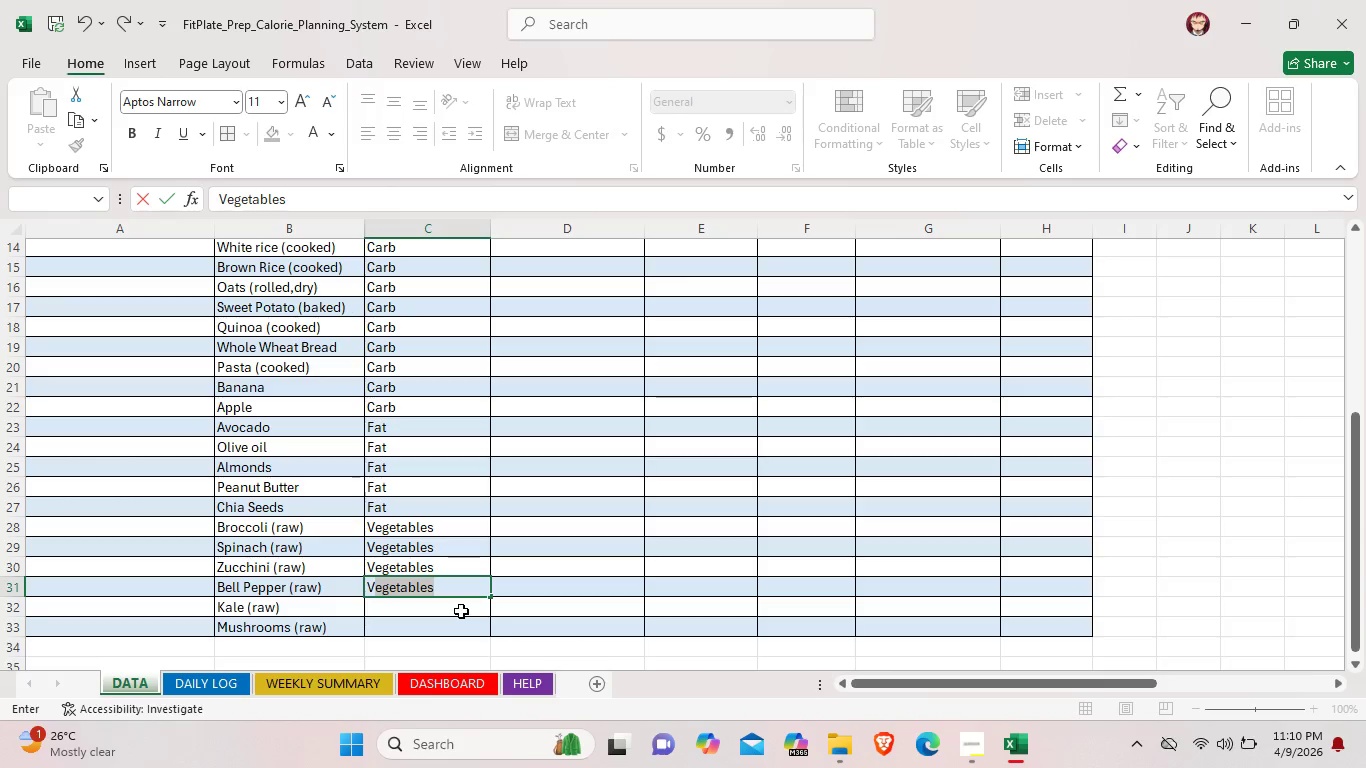 
double_click([461, 611])
 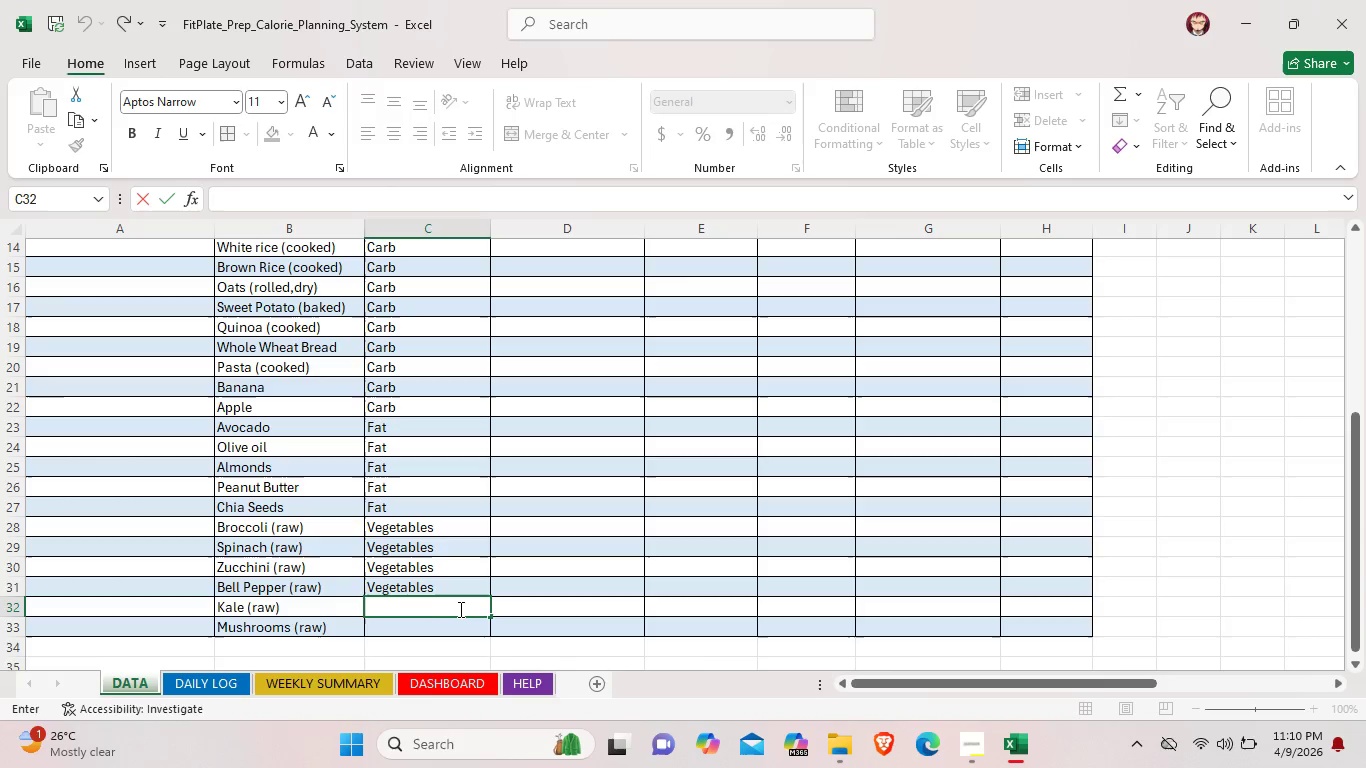 
key(Shift+ShiftLeft)
 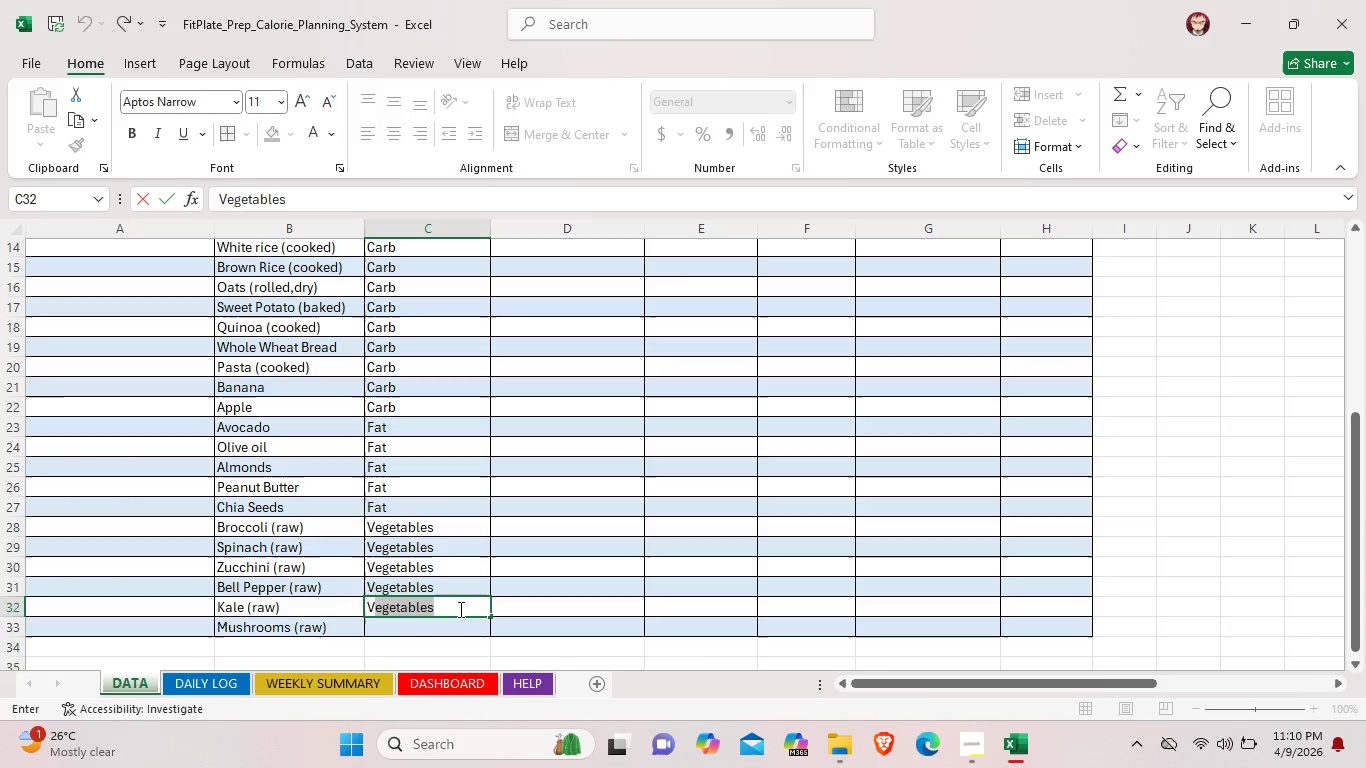 
key(Shift+V)
 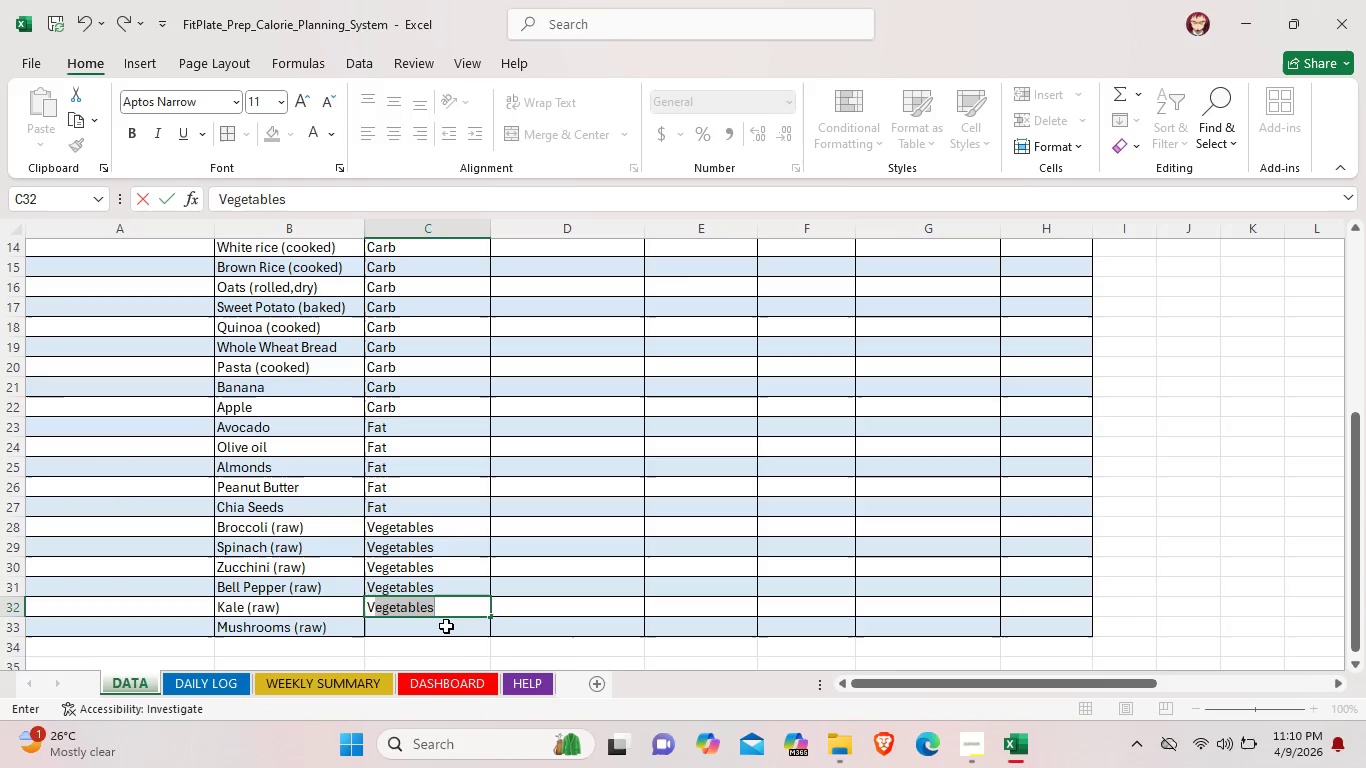 
double_click([446, 626])
 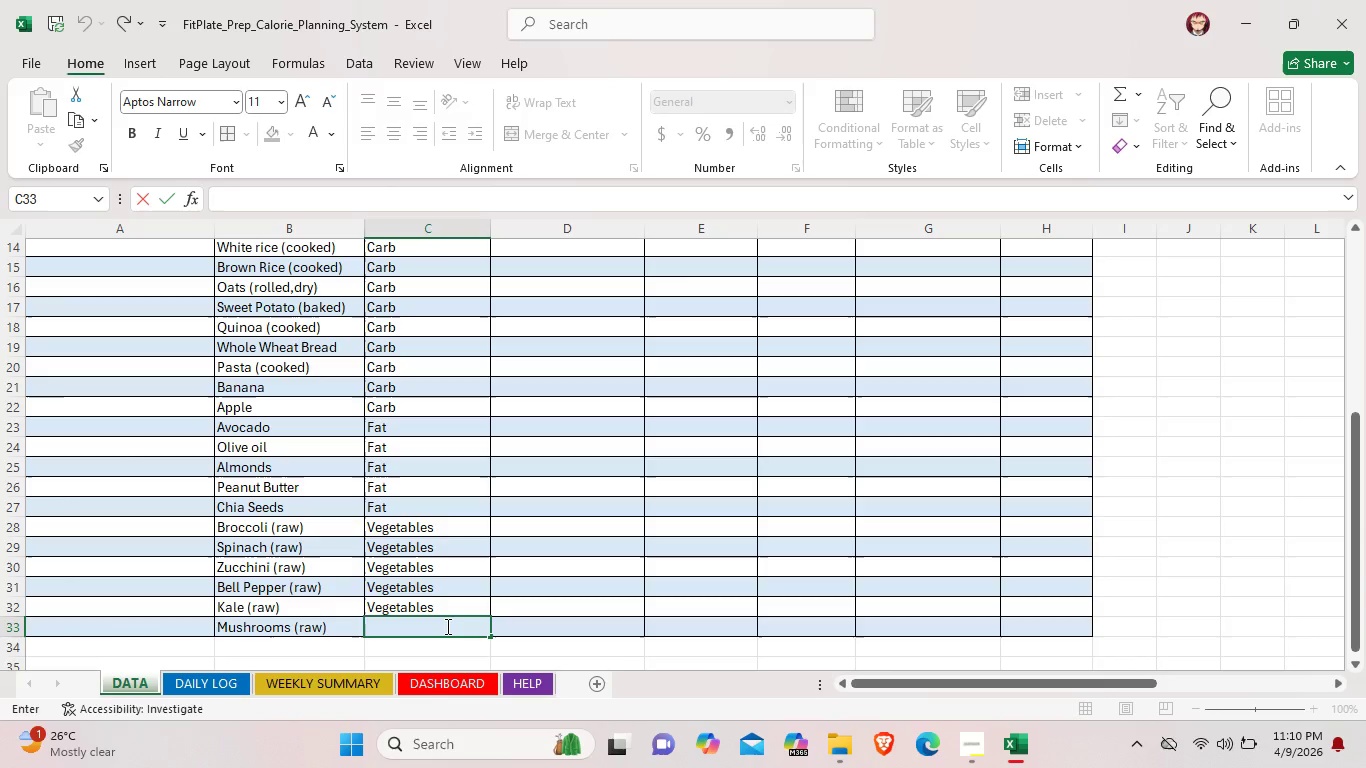 
key(Shift+V)
 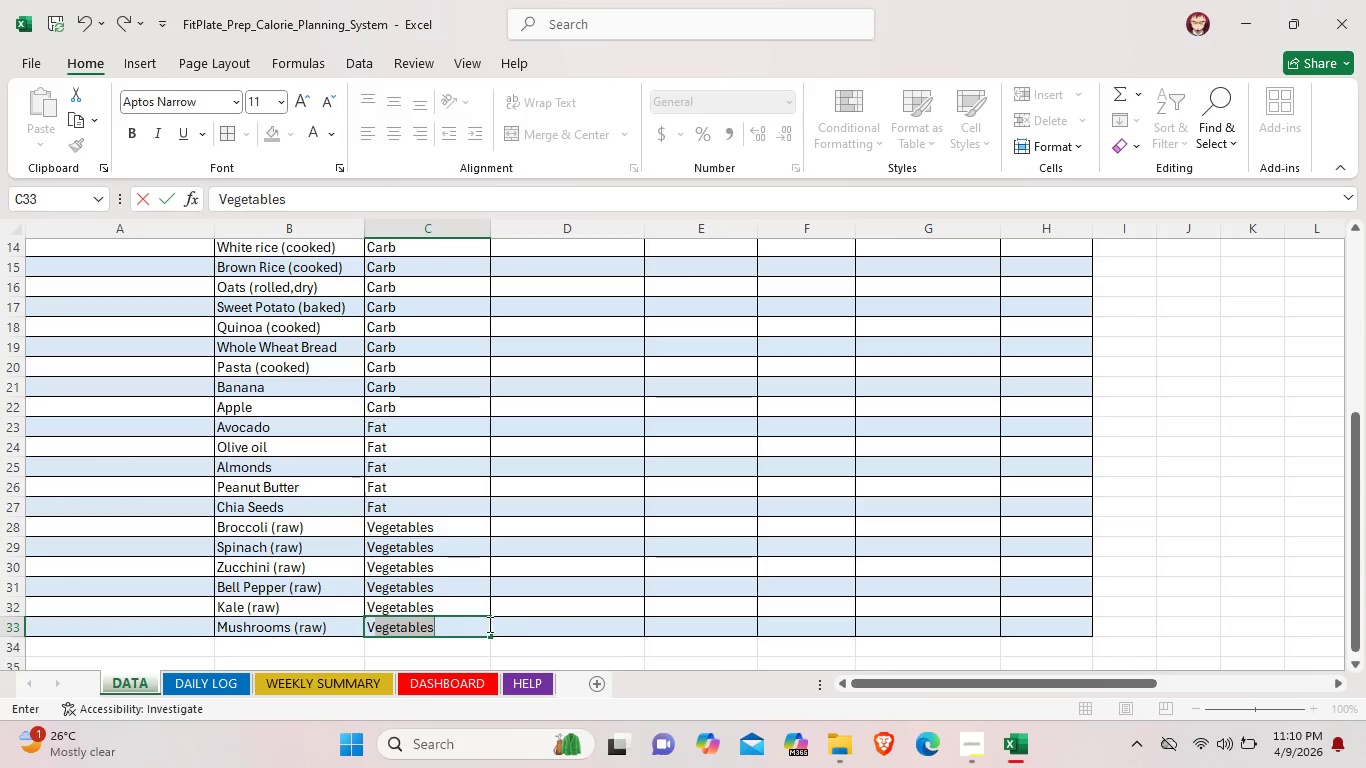 
left_click([542, 623])
 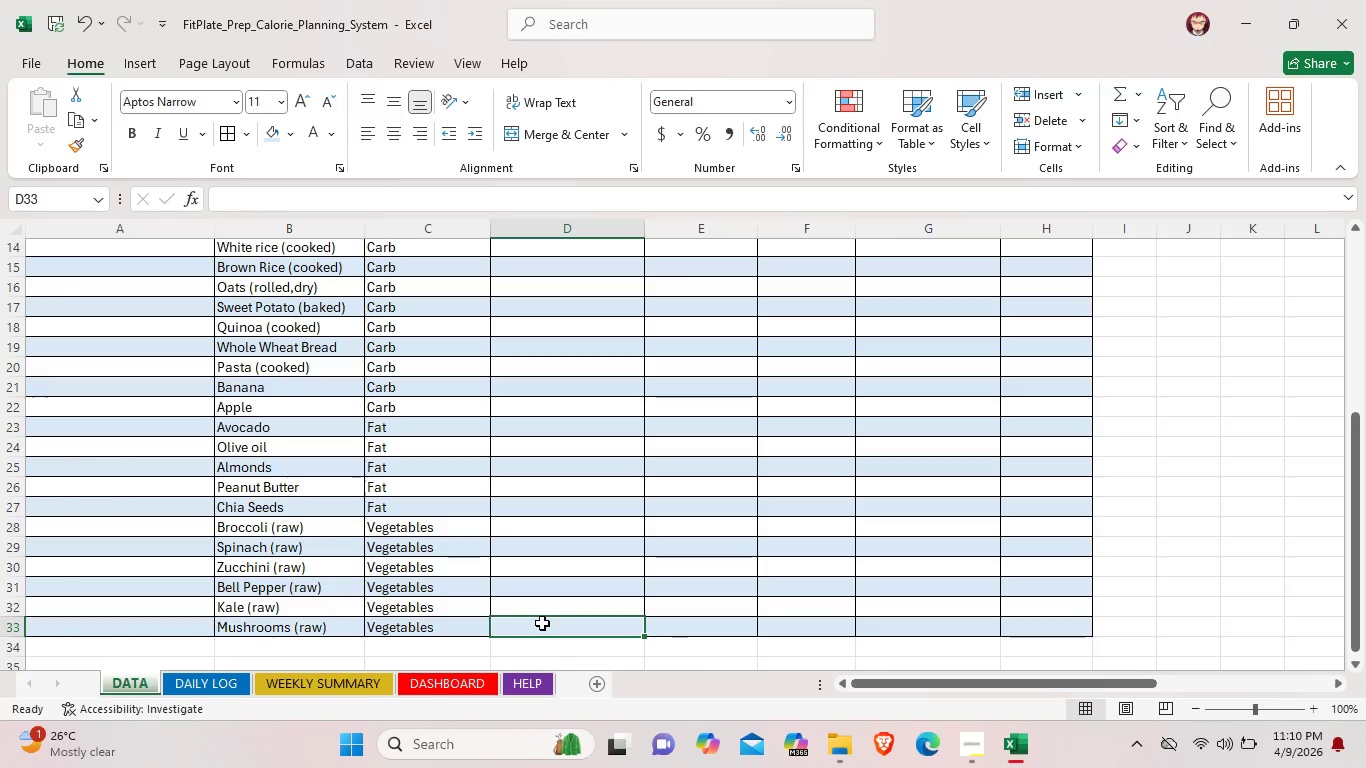 
wait(12.22)
 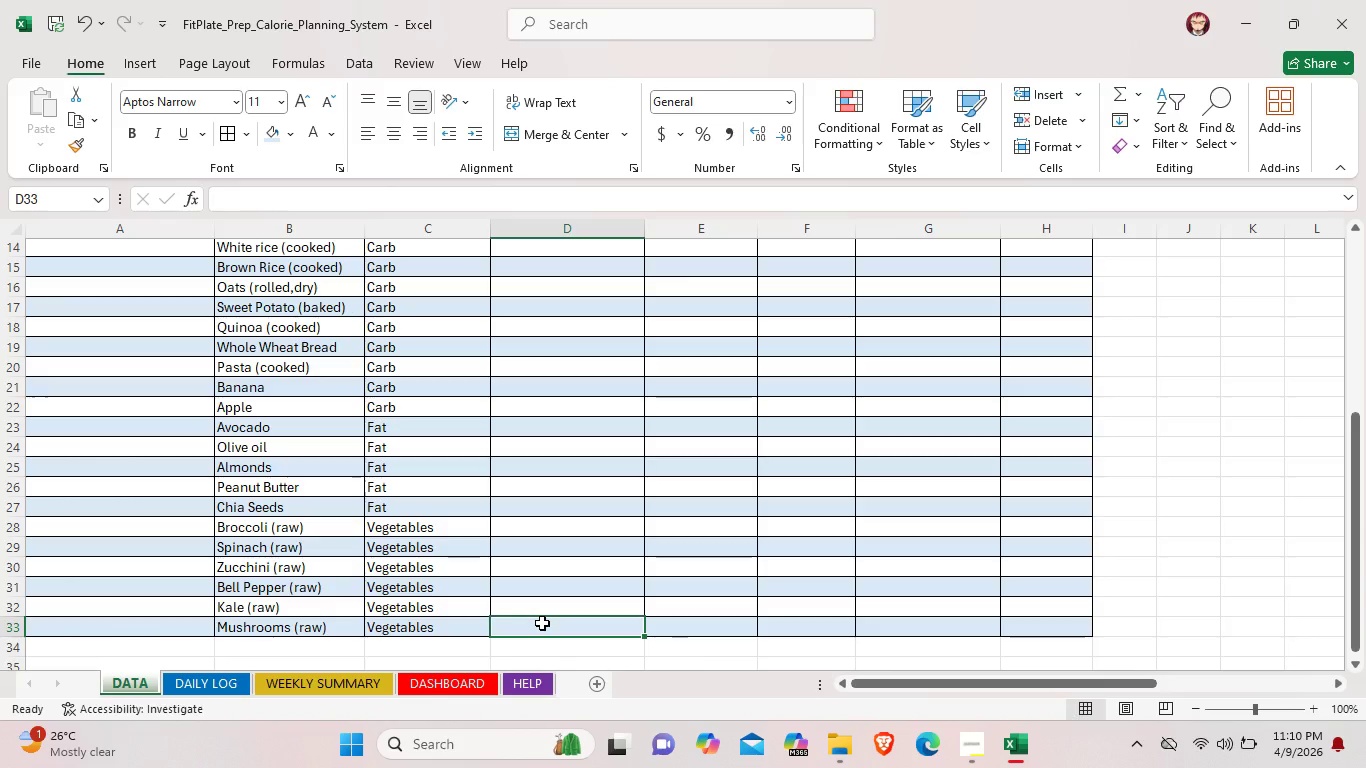 
left_click([140, 676])
 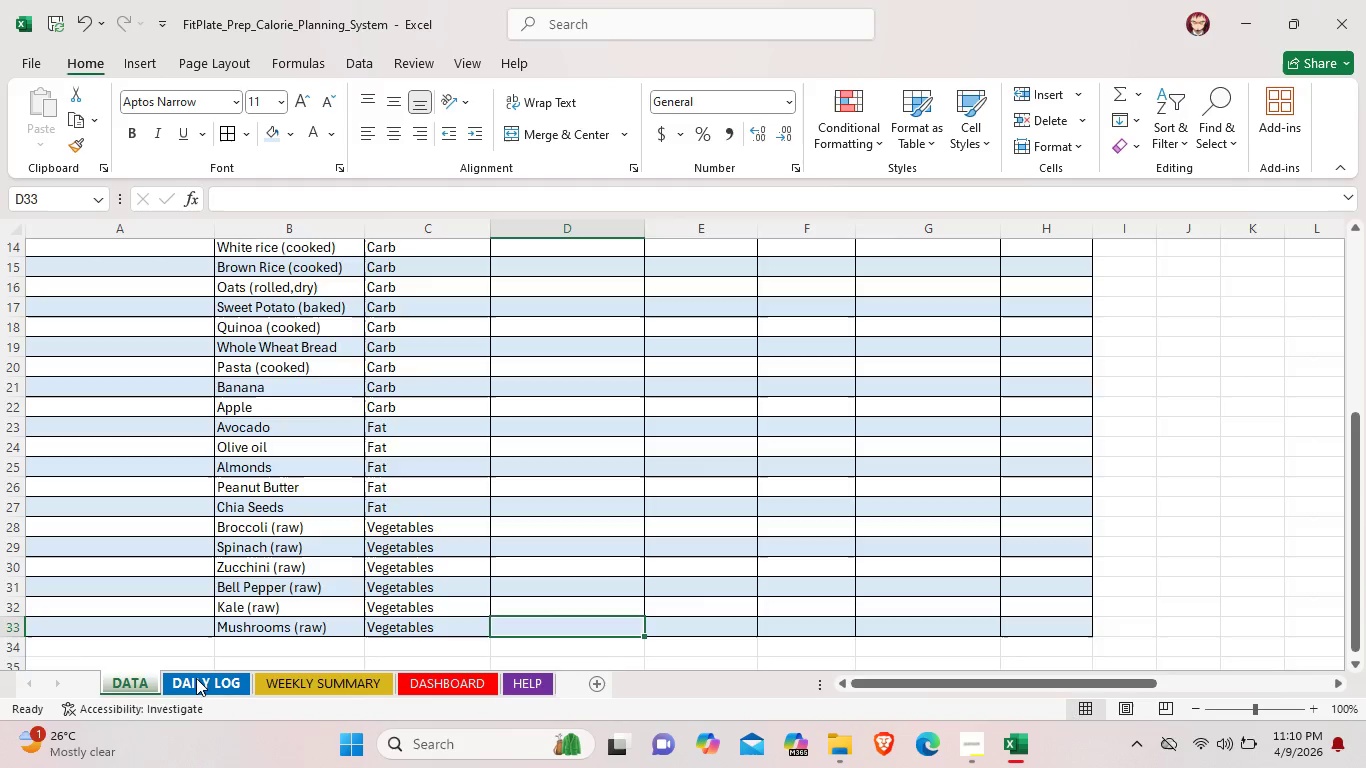 
left_click([196, 678])
 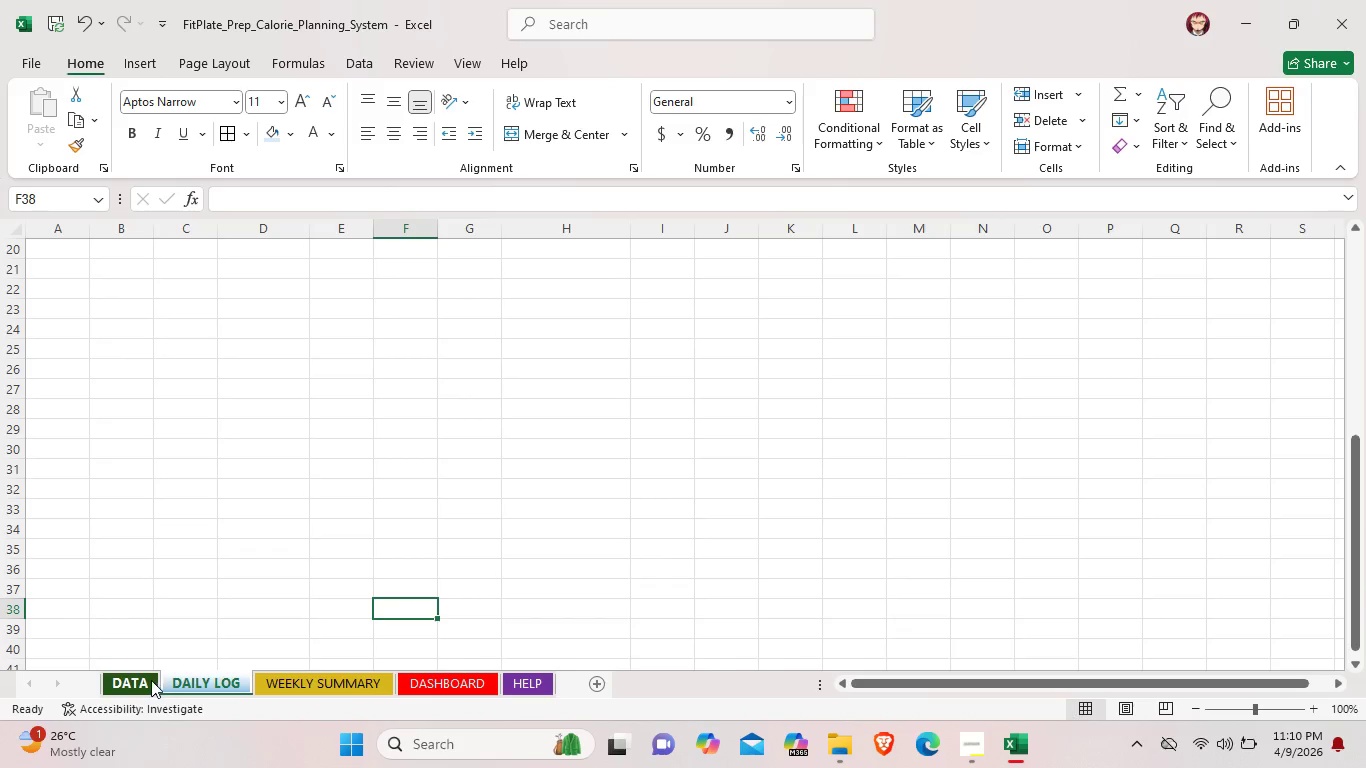 
left_click([141, 679])
 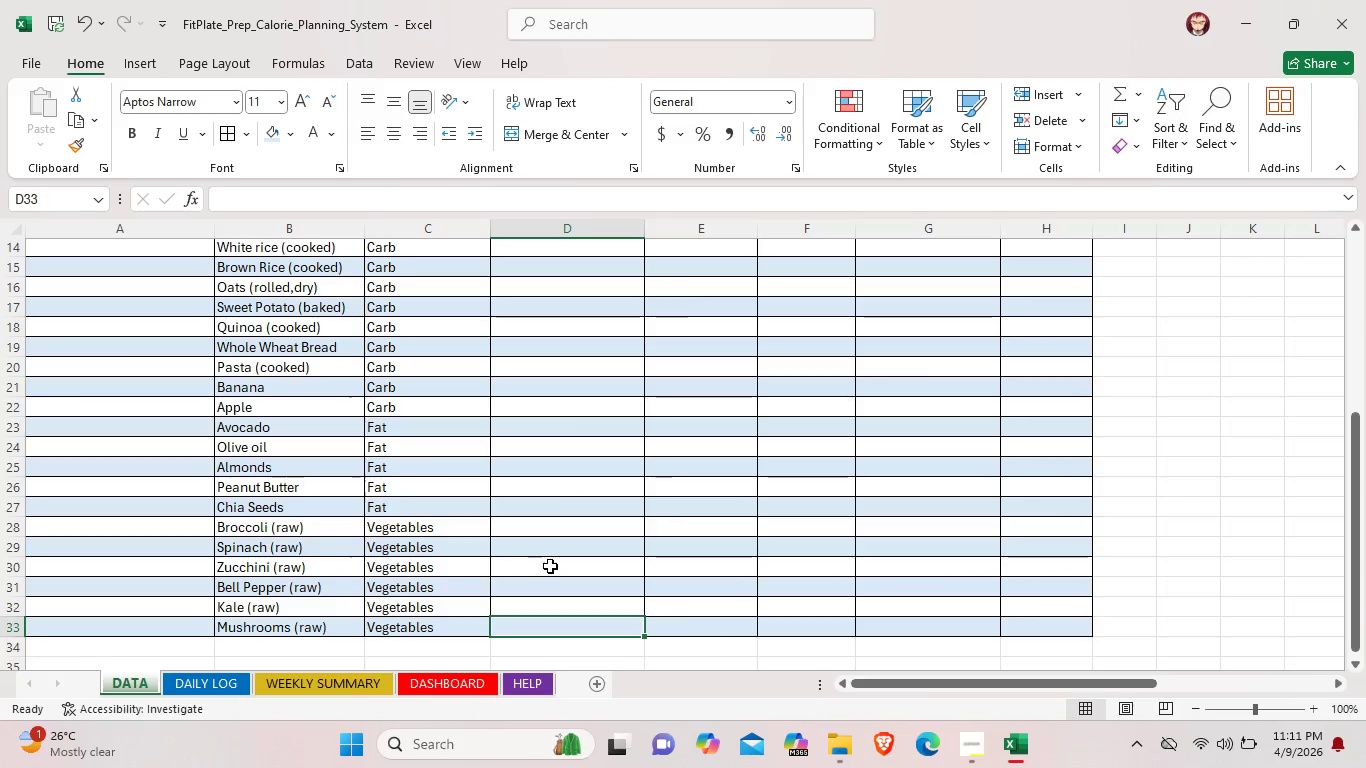 
scroll: coordinate [558, 566], scroll_direction: up, amount: 6.0
 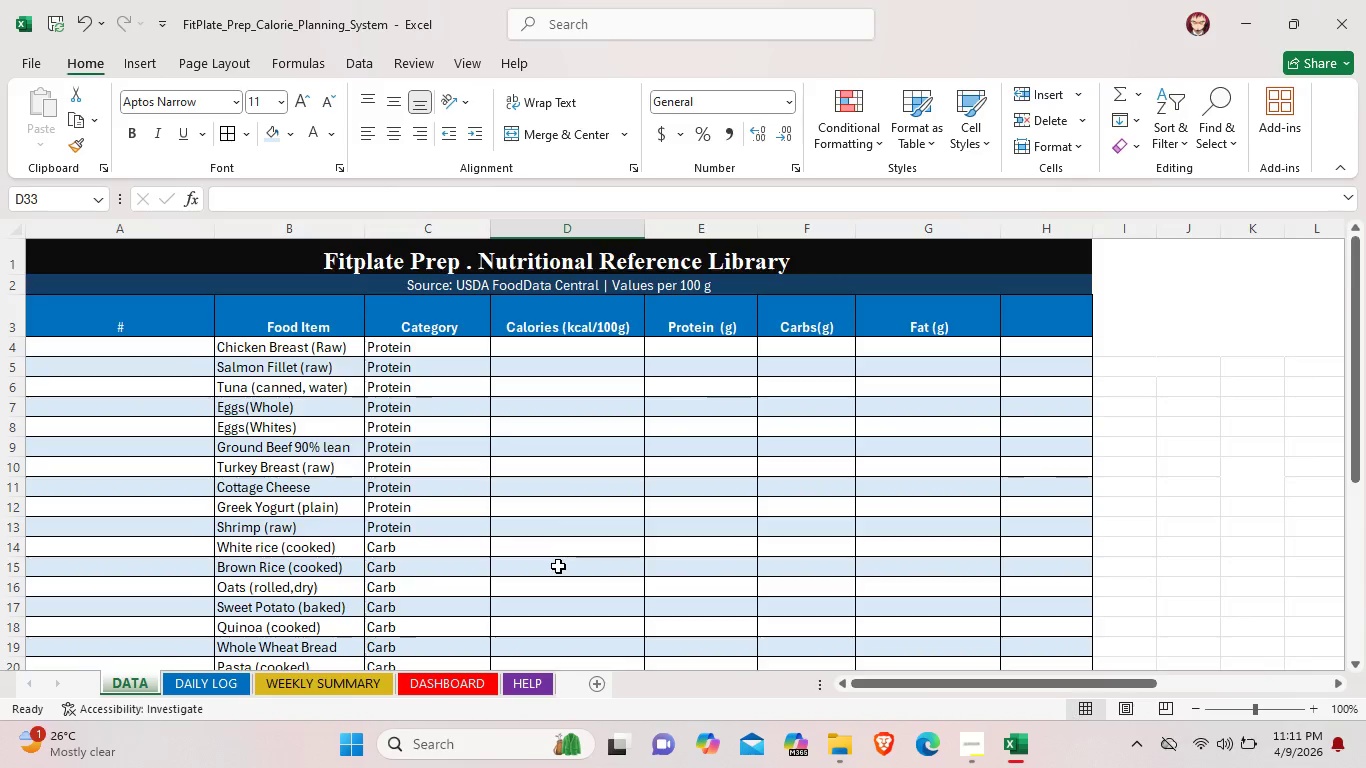 
scroll: coordinate [546, 553], scroll_direction: none, amount: 0.0
 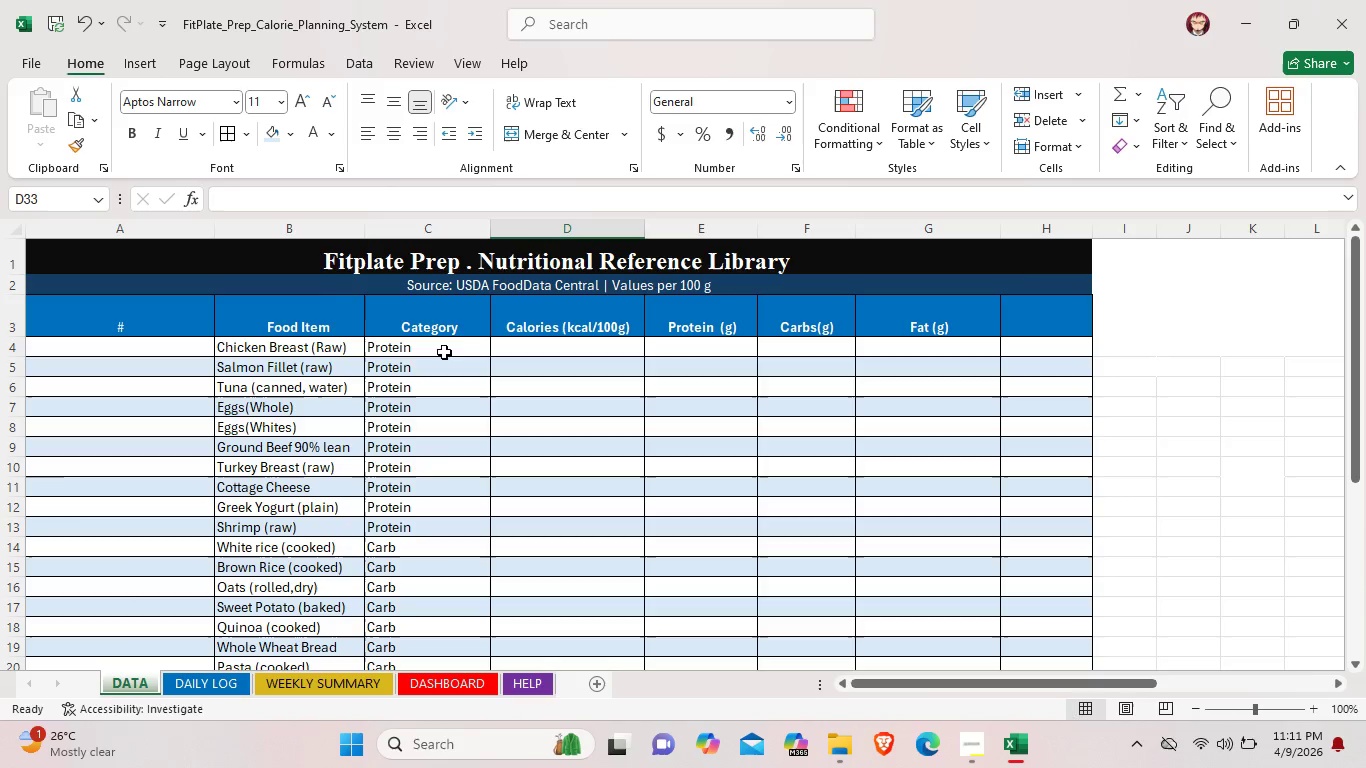 
left_click_drag(start_coordinate=[441, 347], to_coordinate=[454, 523])
 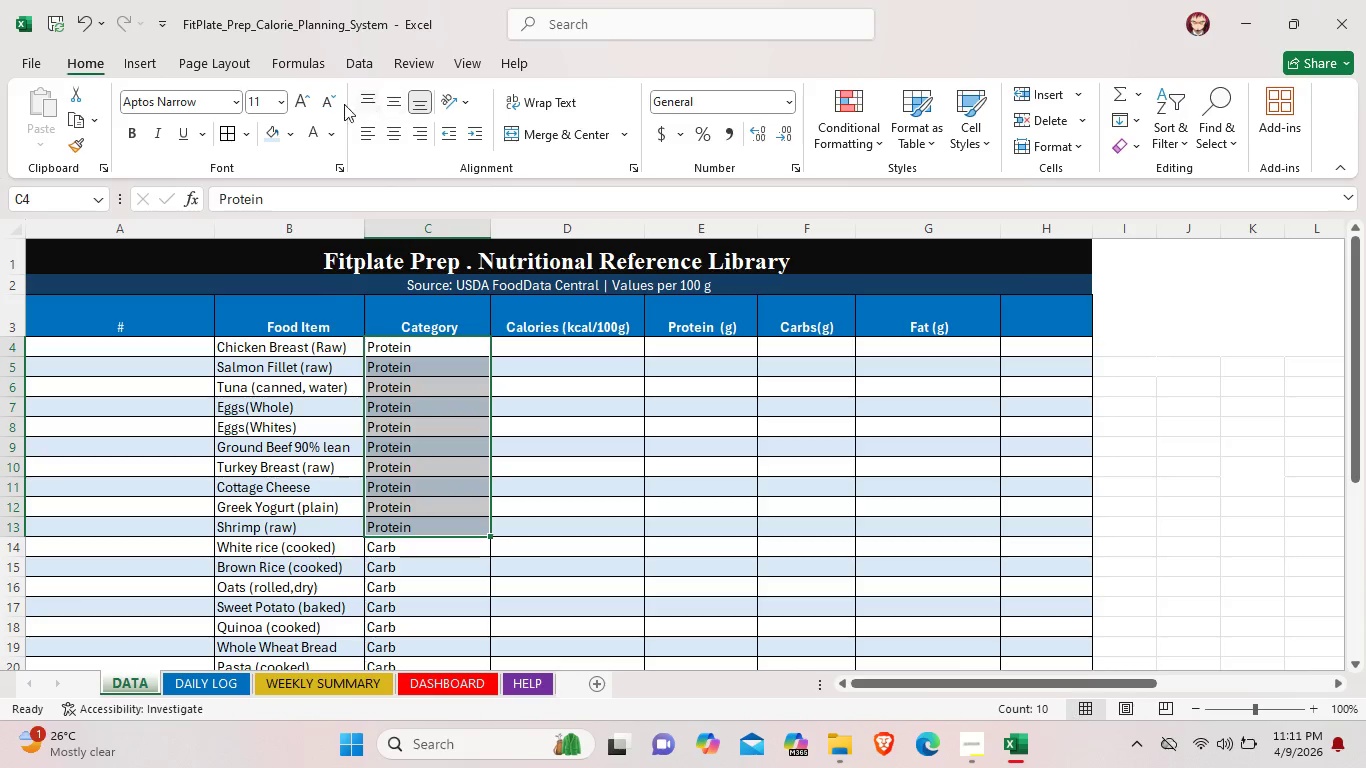 
left_click([295, 127])
 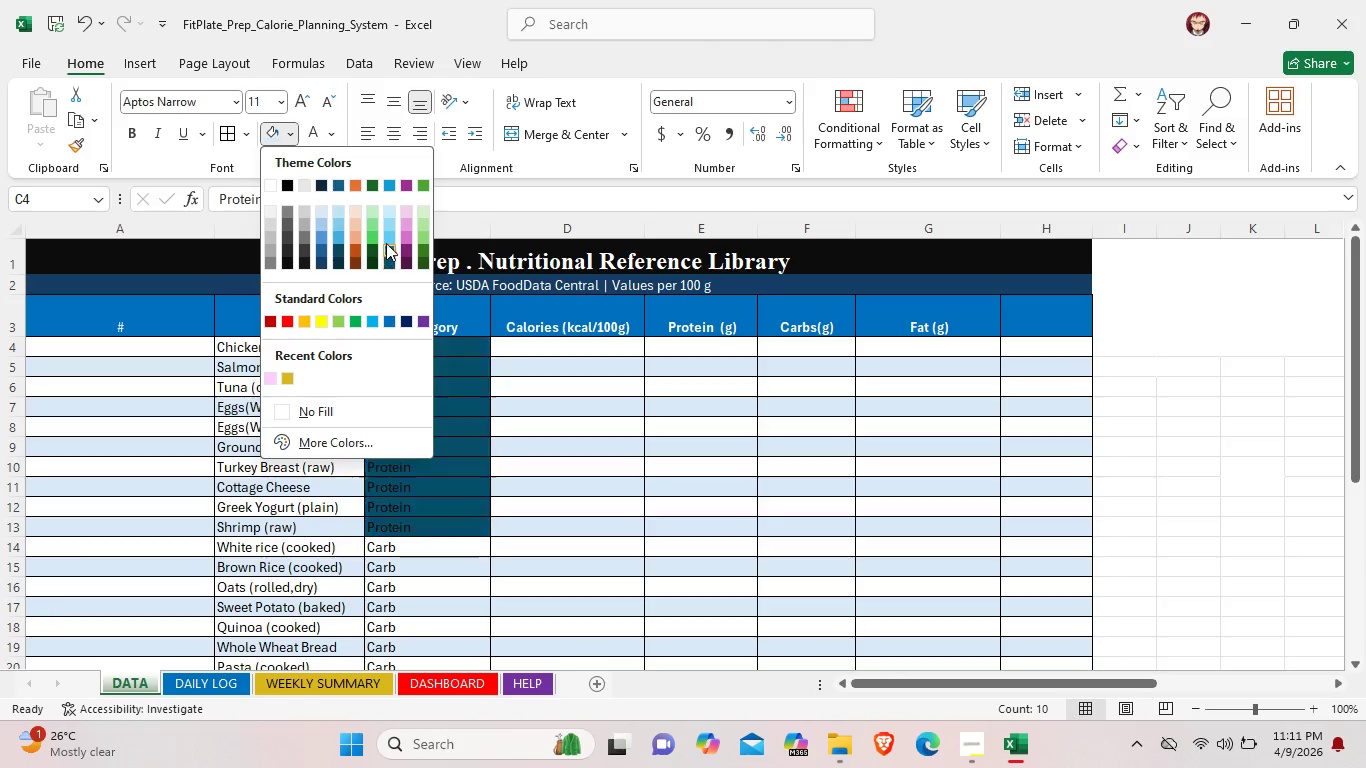 
wait(15.77)
 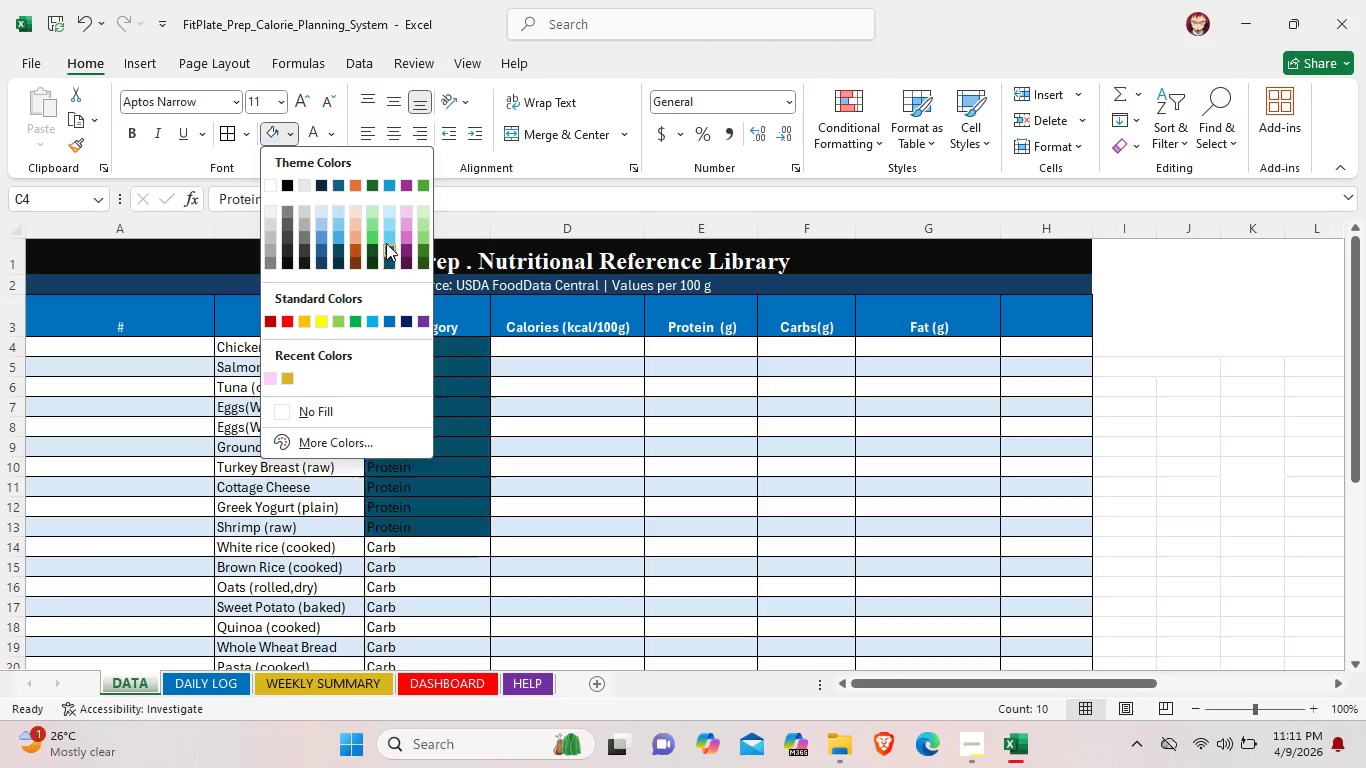 
left_click([390, 216])
 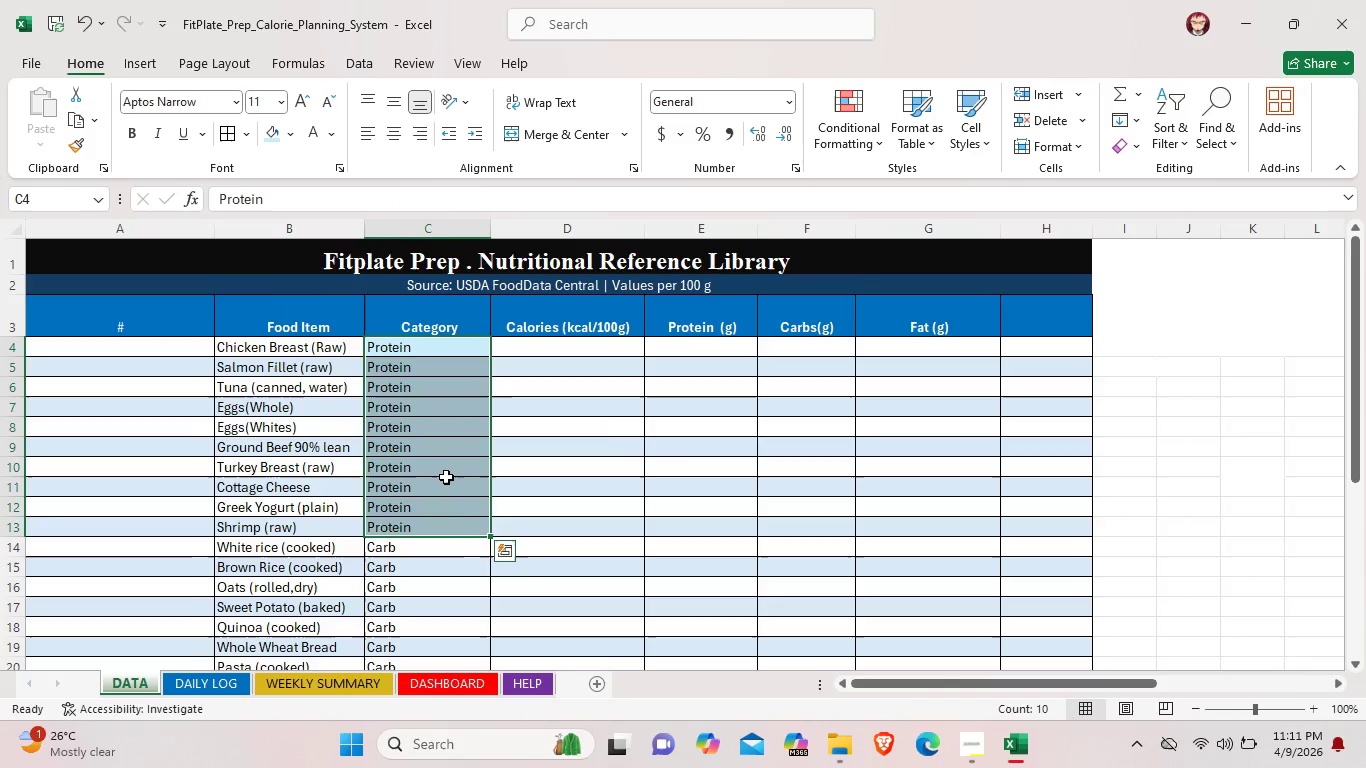 
scroll: coordinate [446, 477], scroll_direction: down, amount: 2.0
 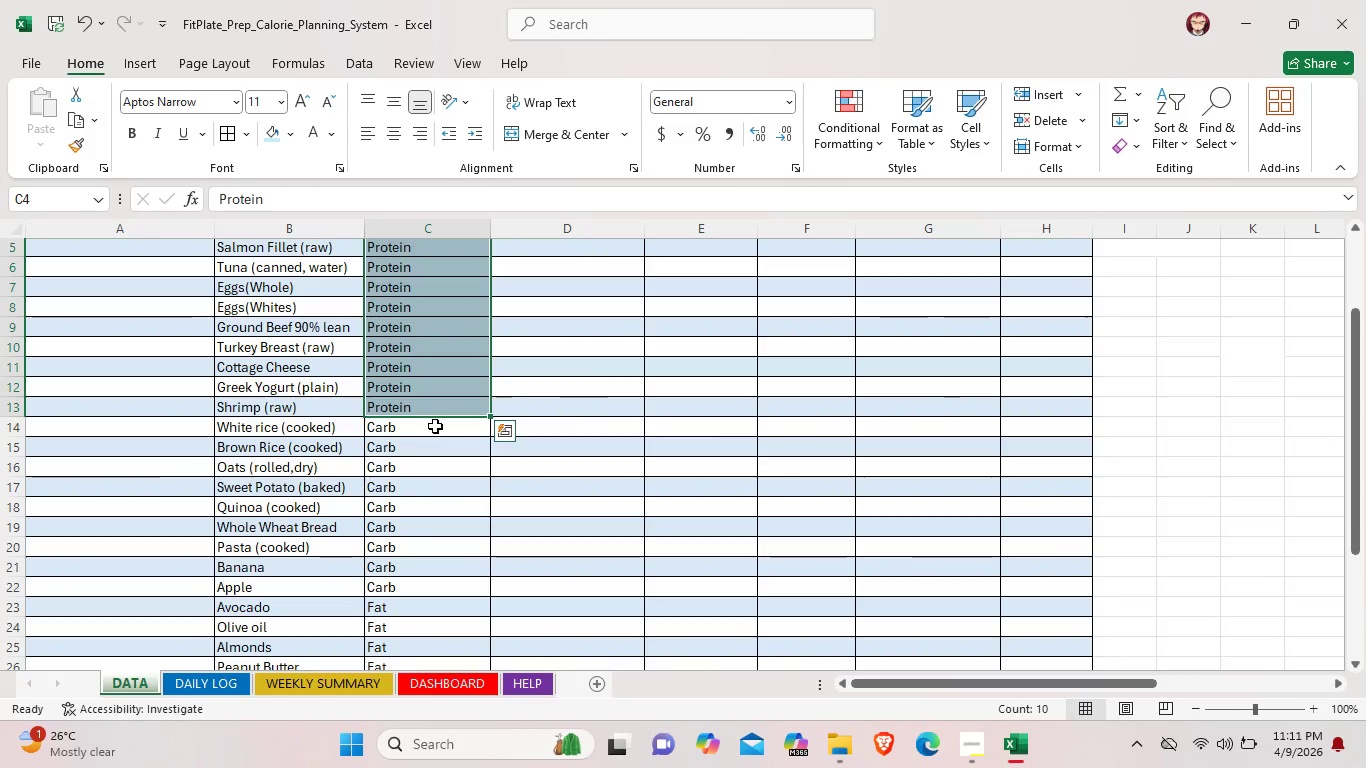 
left_click_drag(start_coordinate=[435, 426], to_coordinate=[433, 584])
 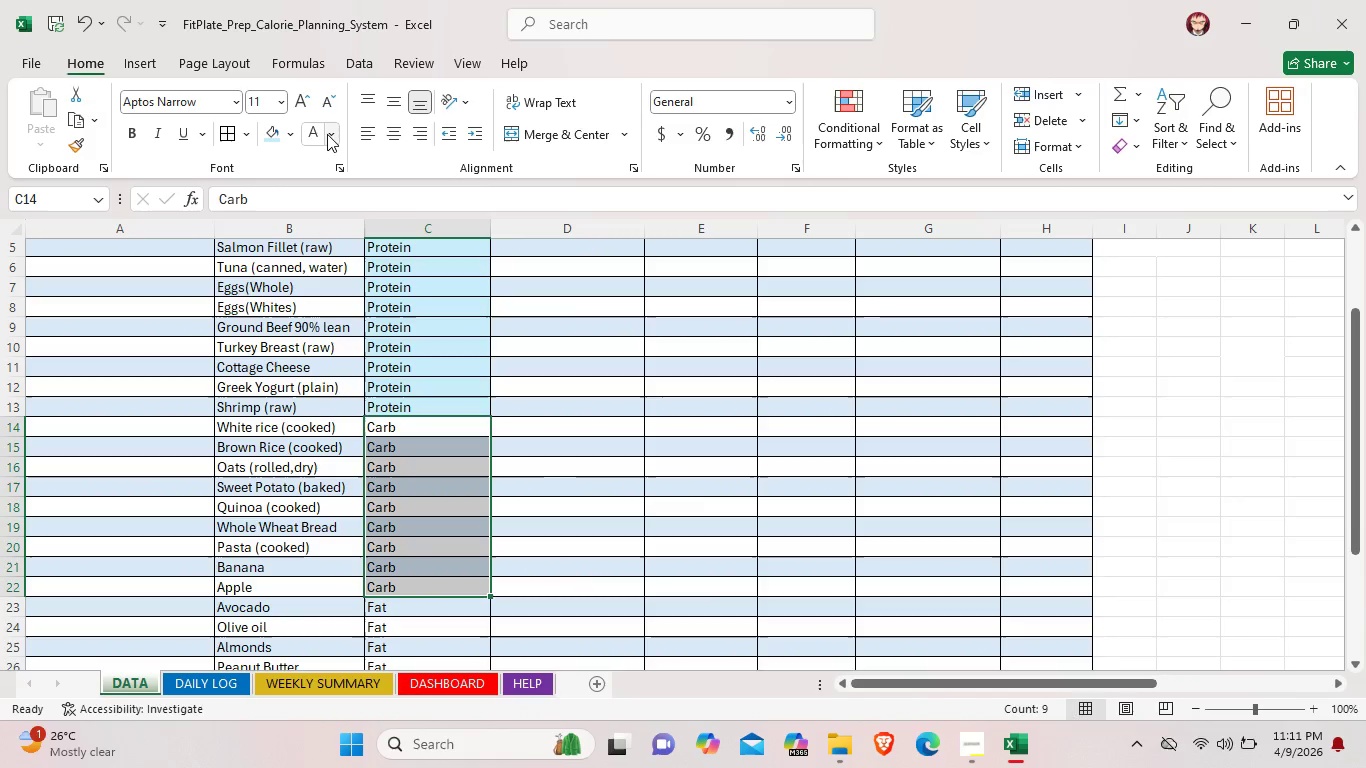 
left_click([293, 135])
 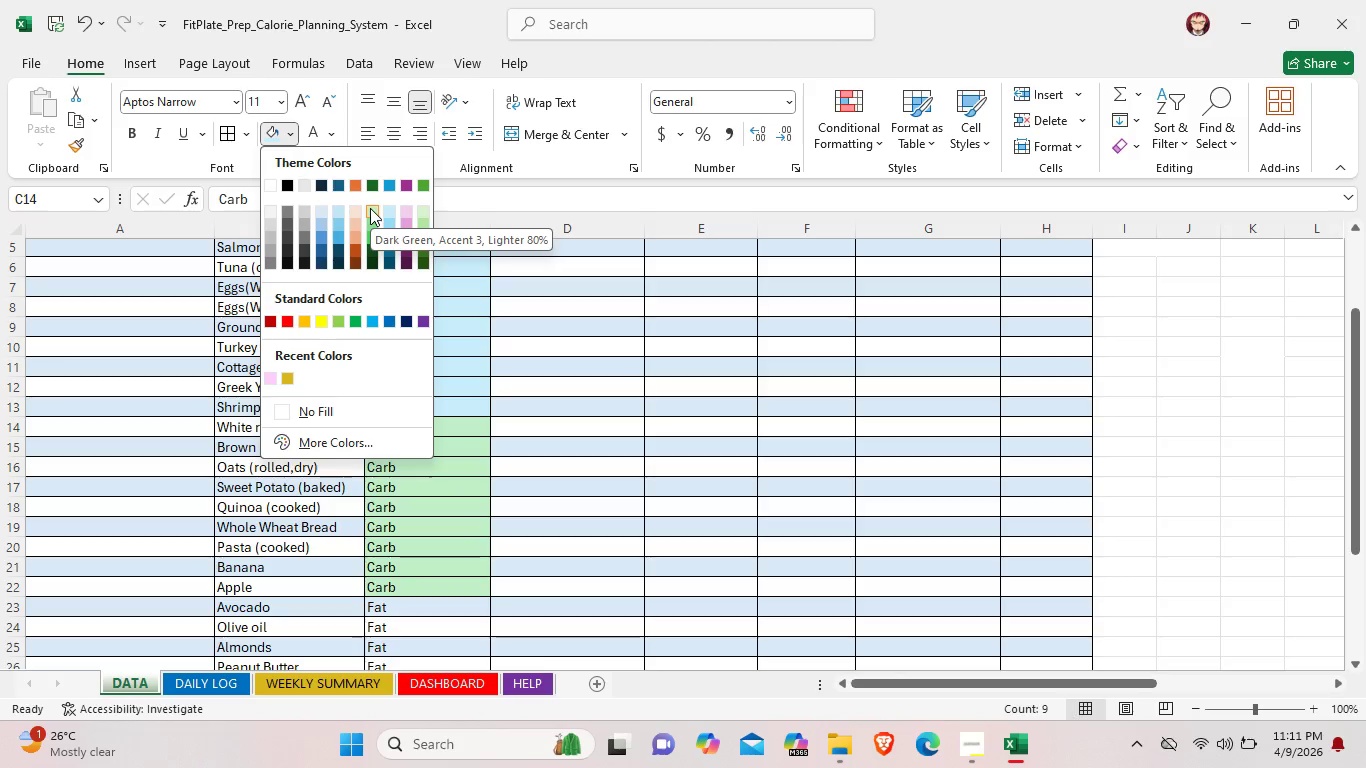 
wait(5.44)
 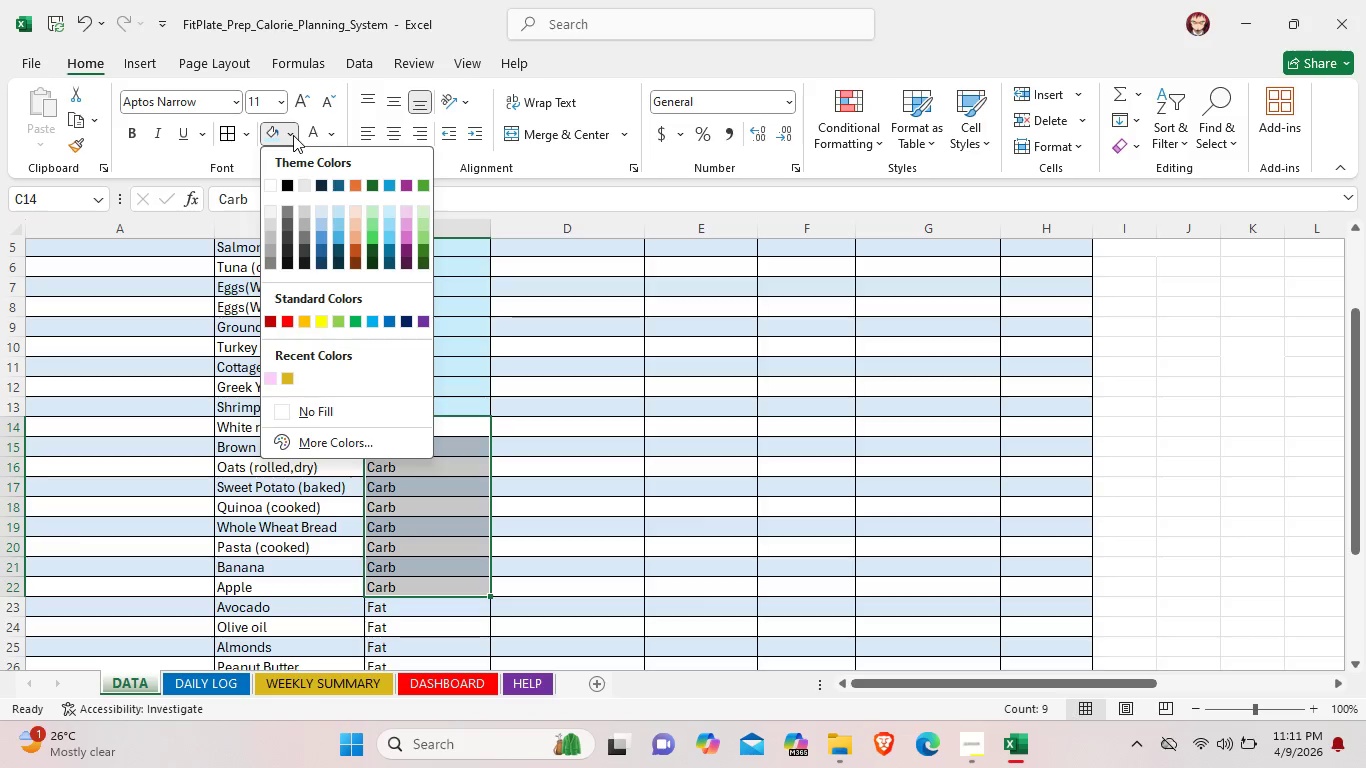 
left_click([370, 208])
 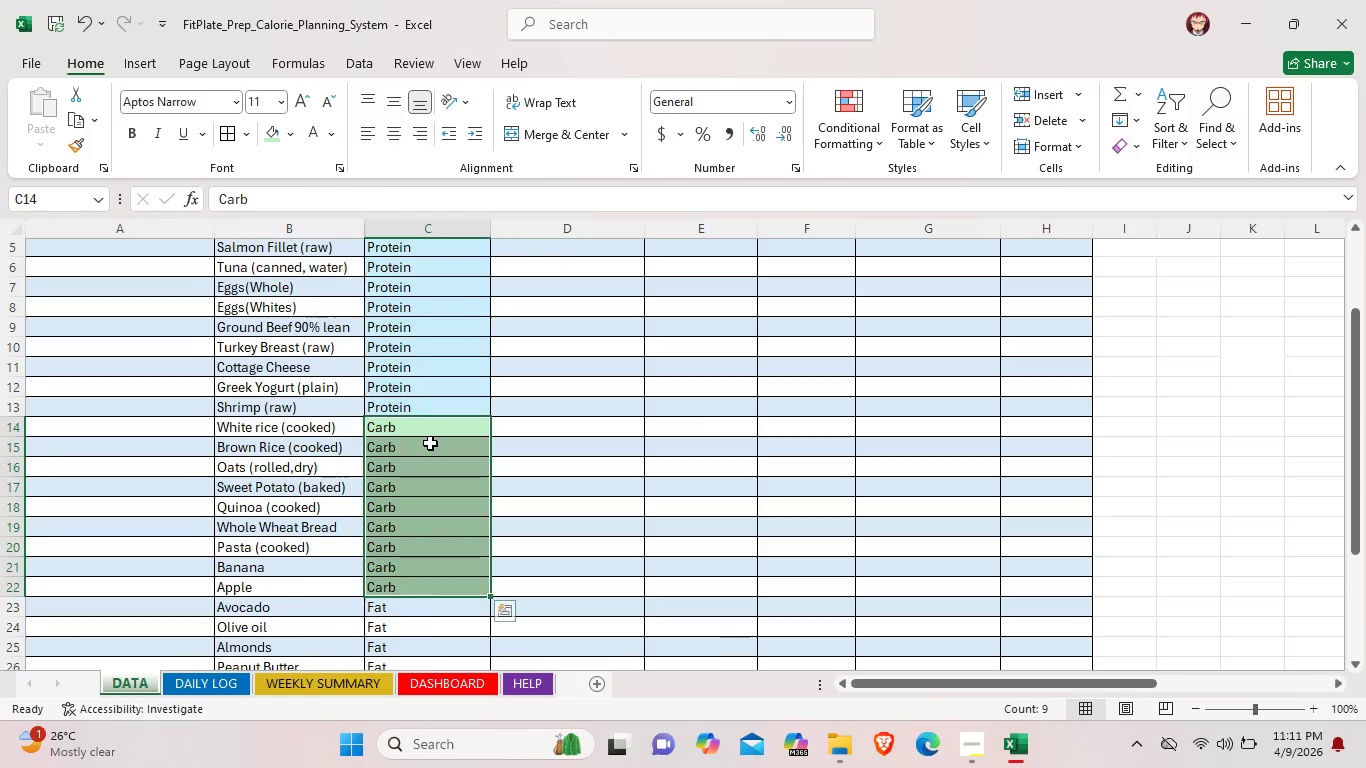 
left_click([430, 422])
 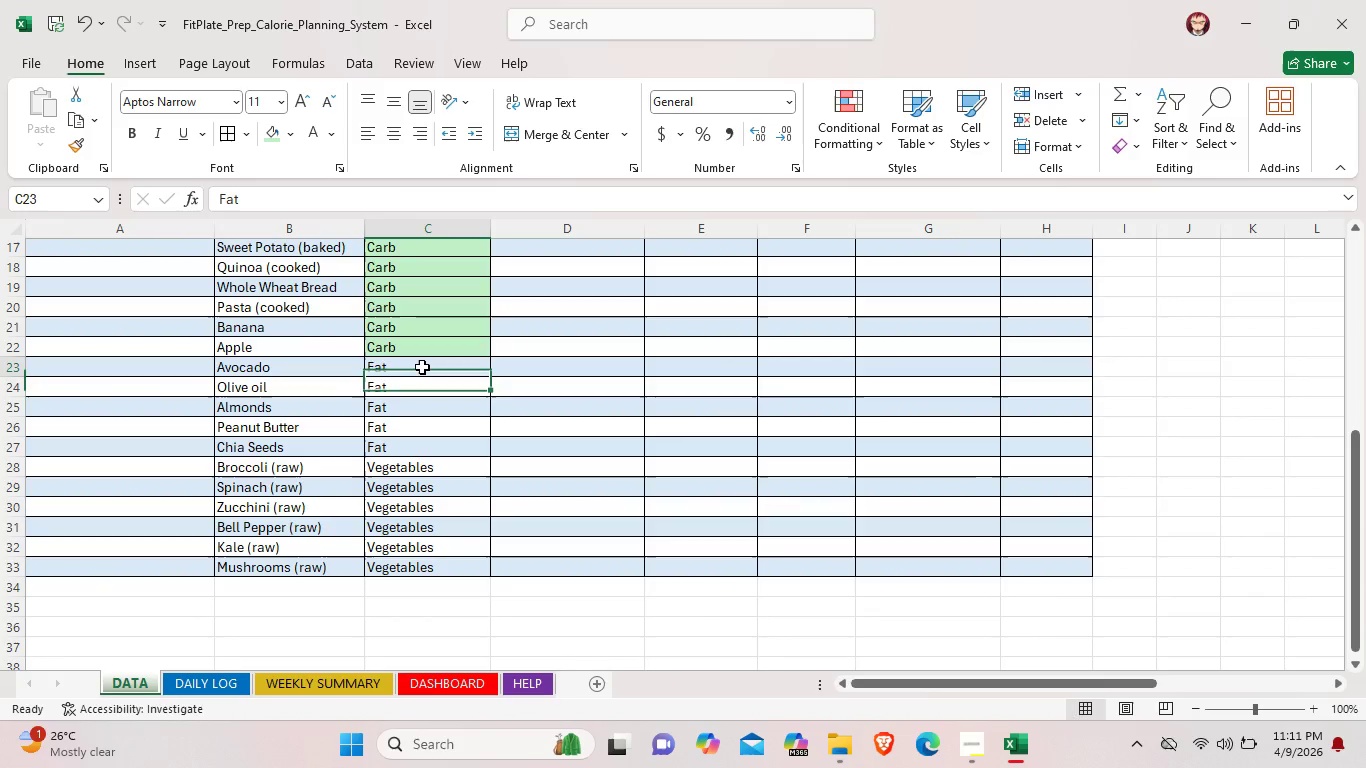 
scroll: coordinate [430, 443], scroll_direction: down, amount: 4.0
 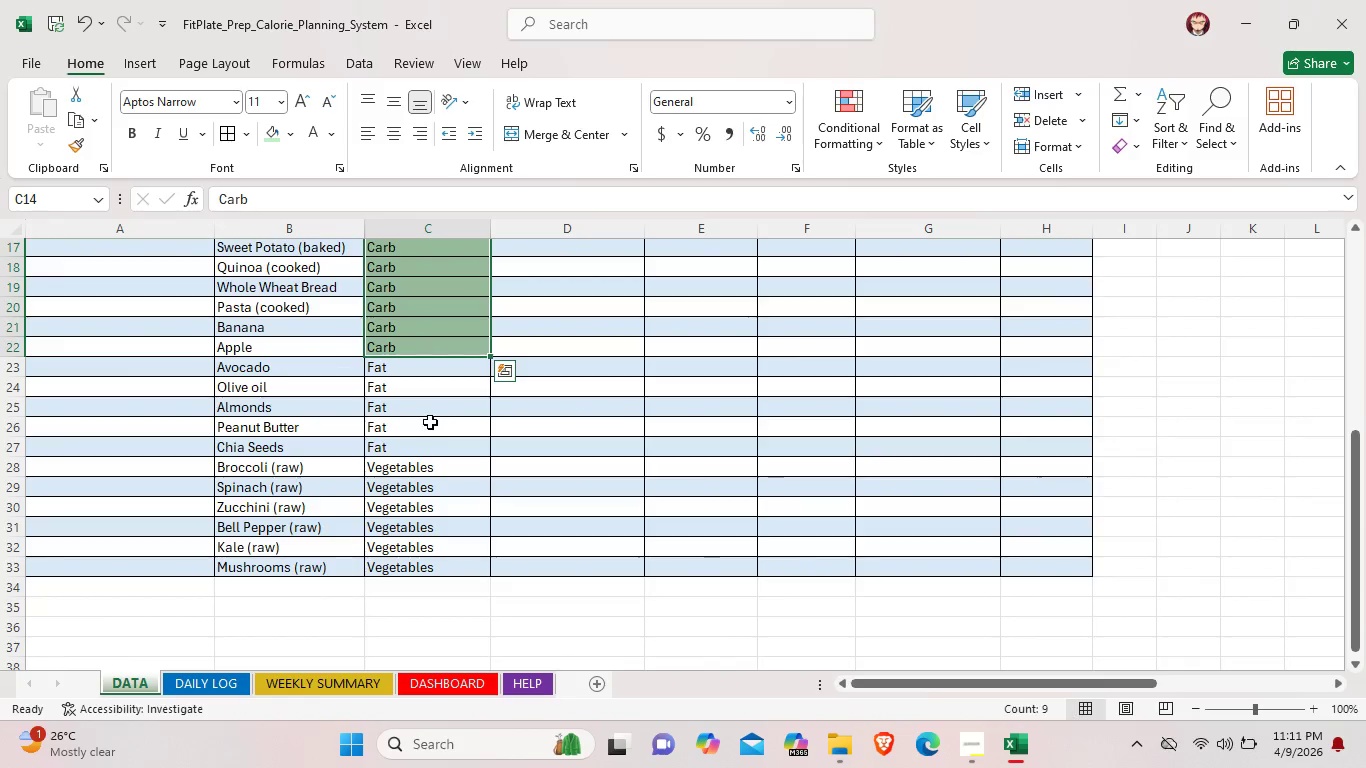 
left_click_drag(start_coordinate=[422, 367], to_coordinate=[421, 440])
 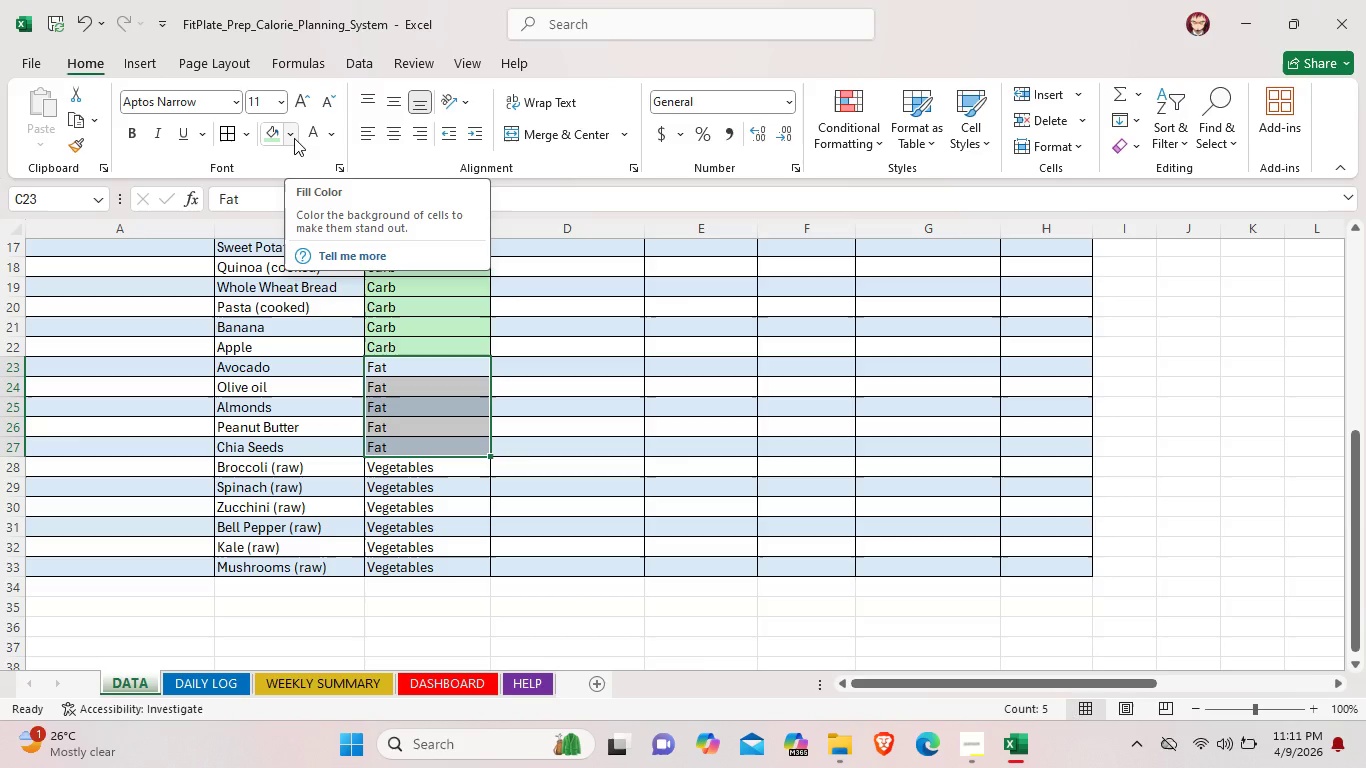 
wait(12.76)
 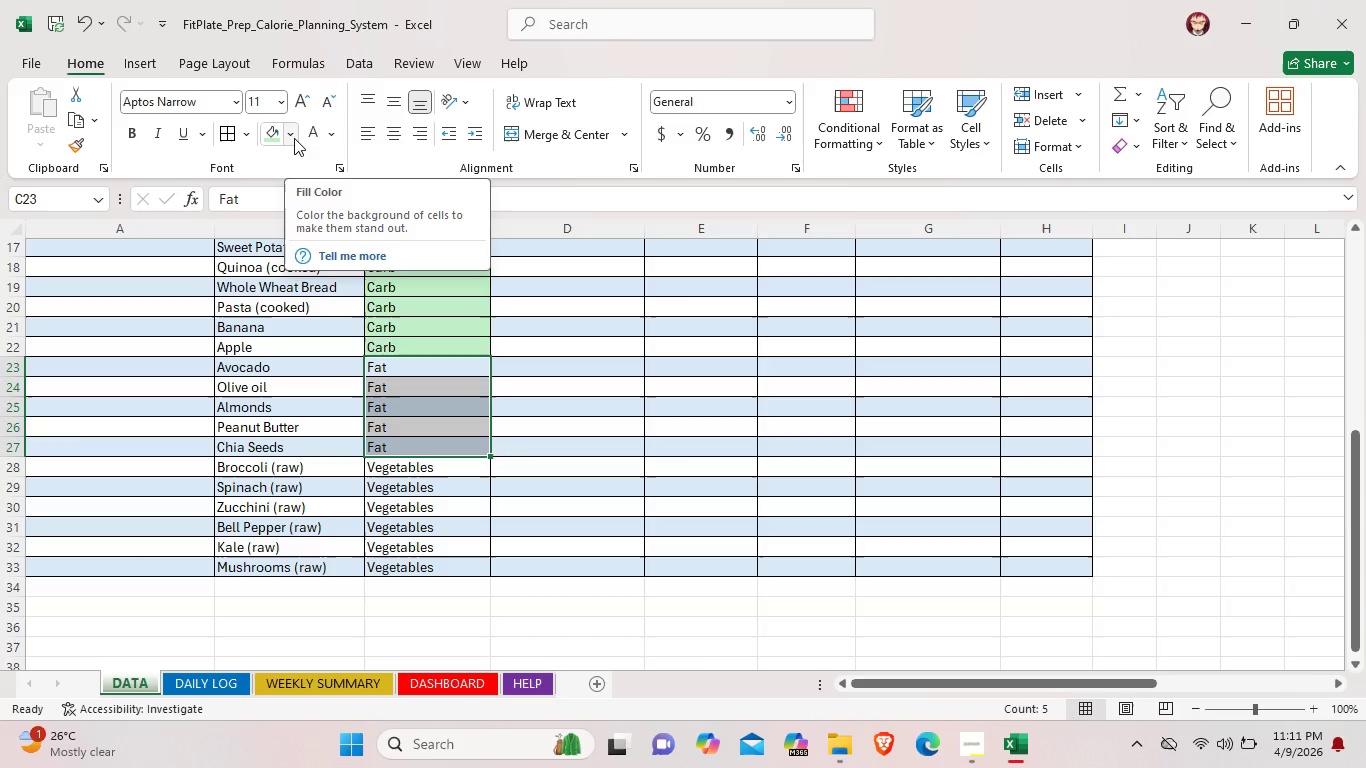 
left_click([294, 138])
 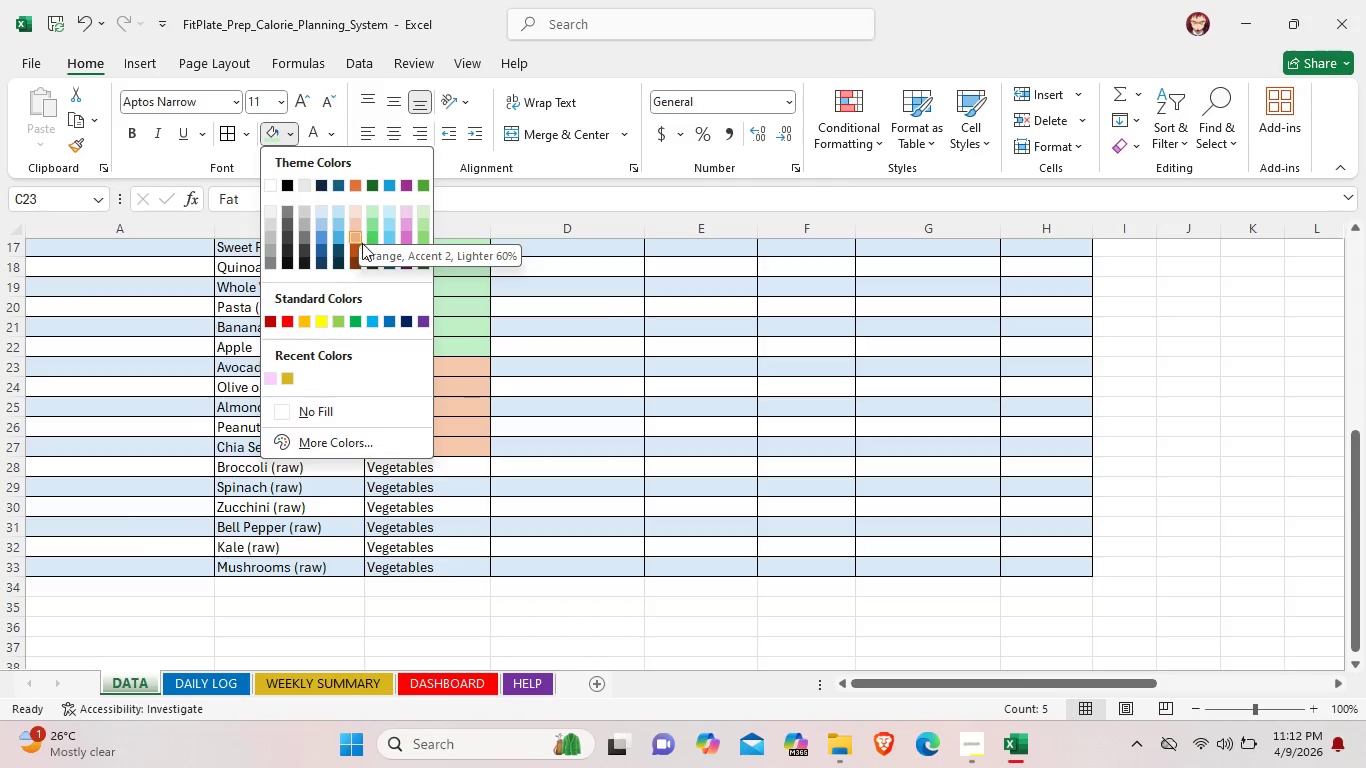 
wait(12.3)
 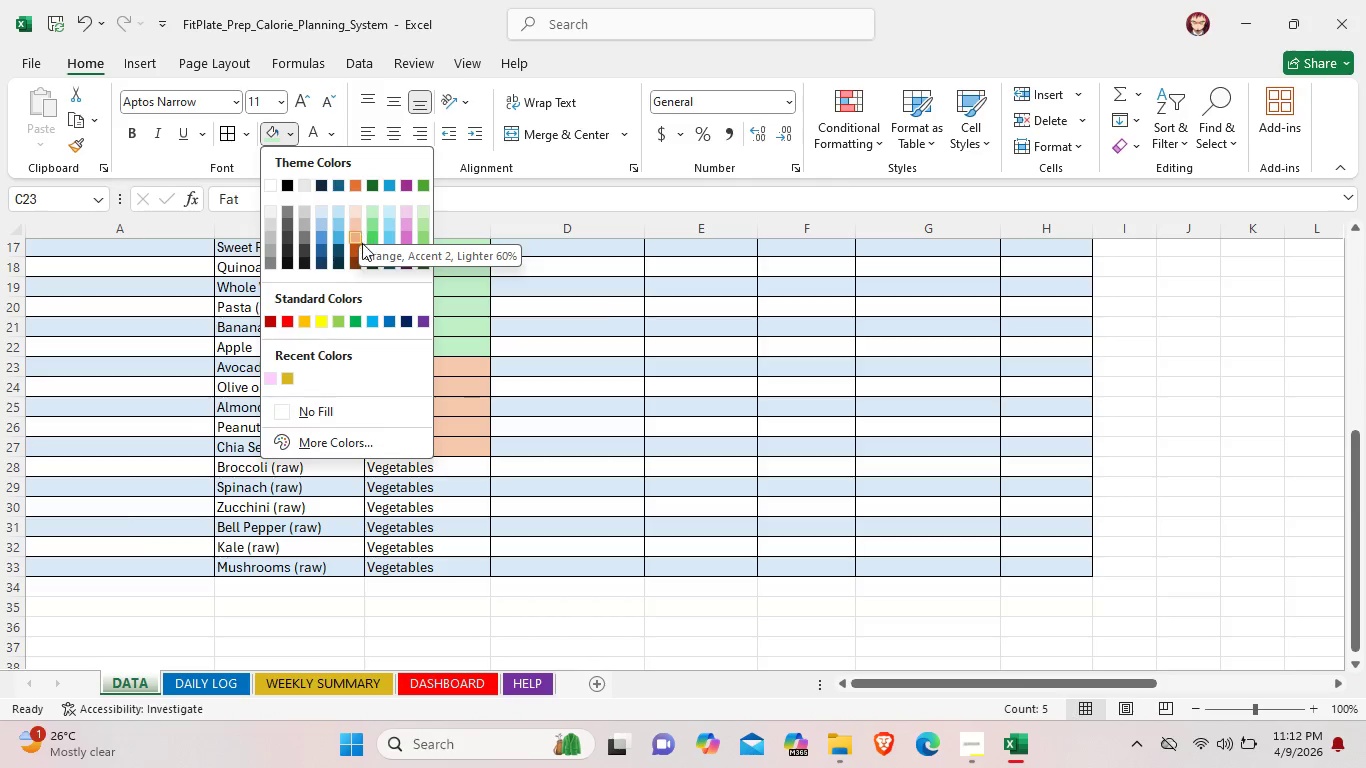 
left_click([369, 442])
 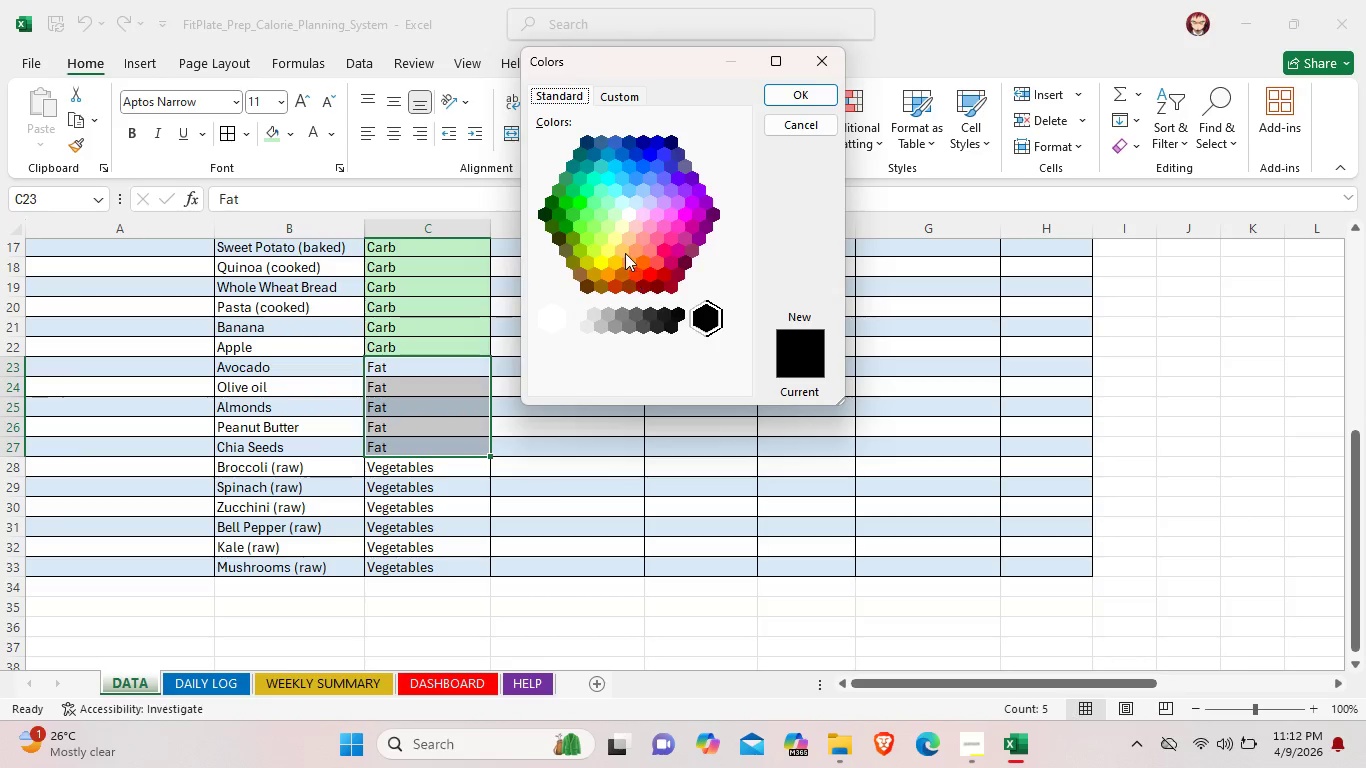 
left_click([625, 253])
 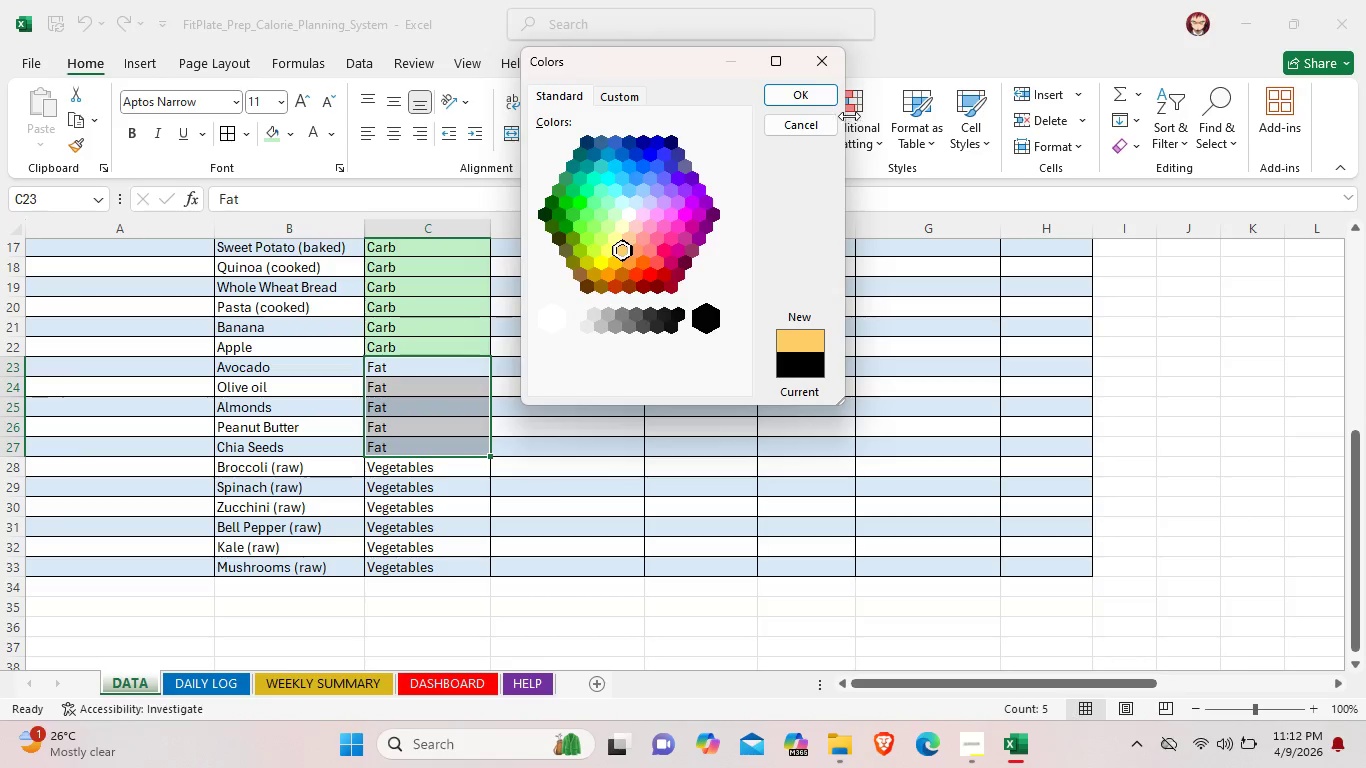 
left_click([815, 94])
 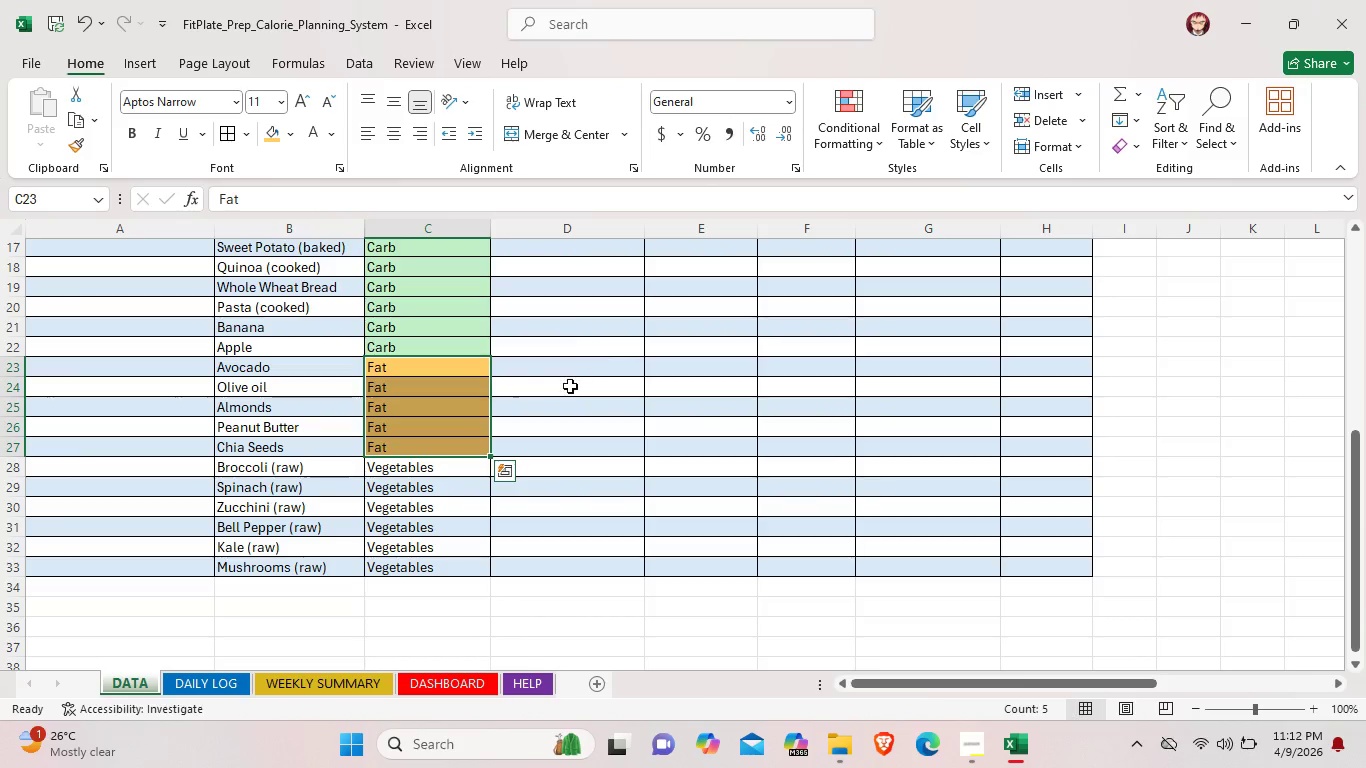 
left_click([545, 402])
 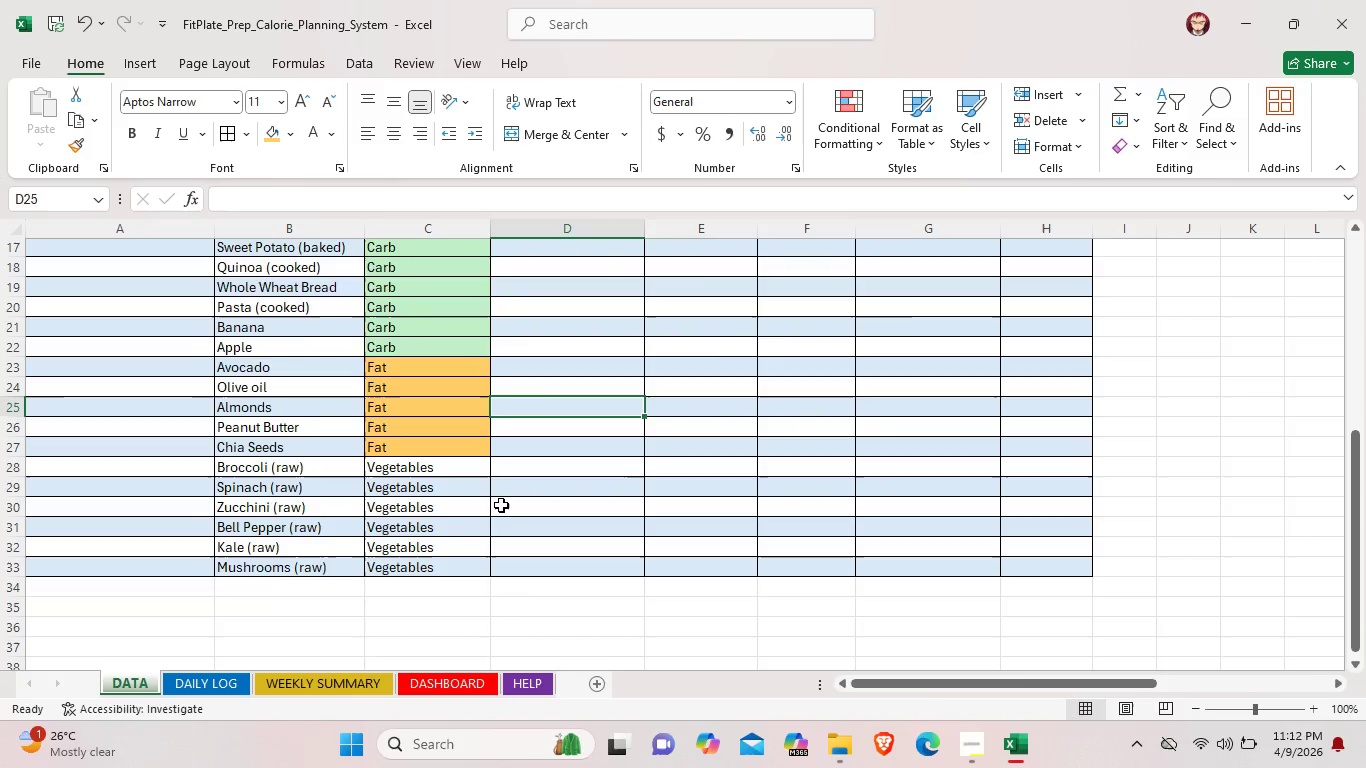 
scroll: coordinate [501, 505], scroll_direction: up, amount: 2.0
 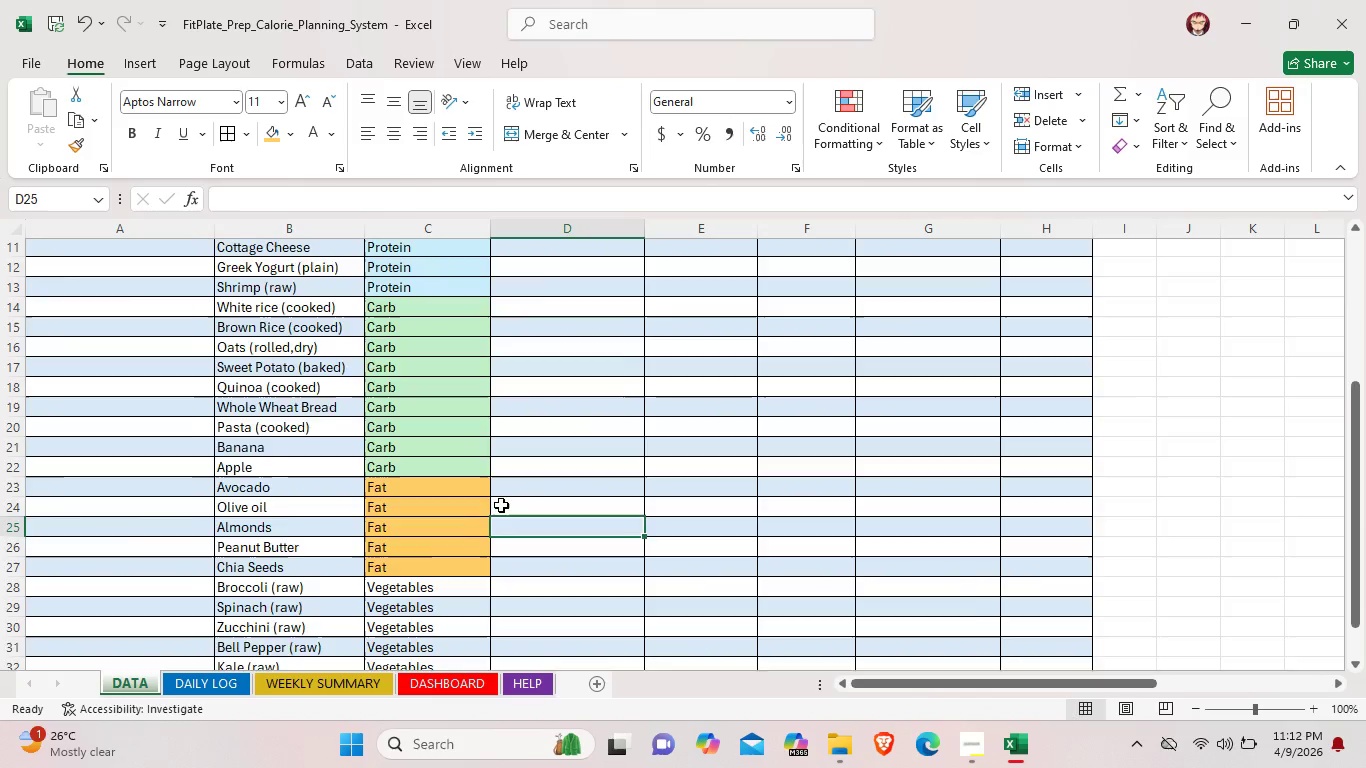 
scroll: coordinate [501, 505], scroll_direction: down, amount: 2.0
 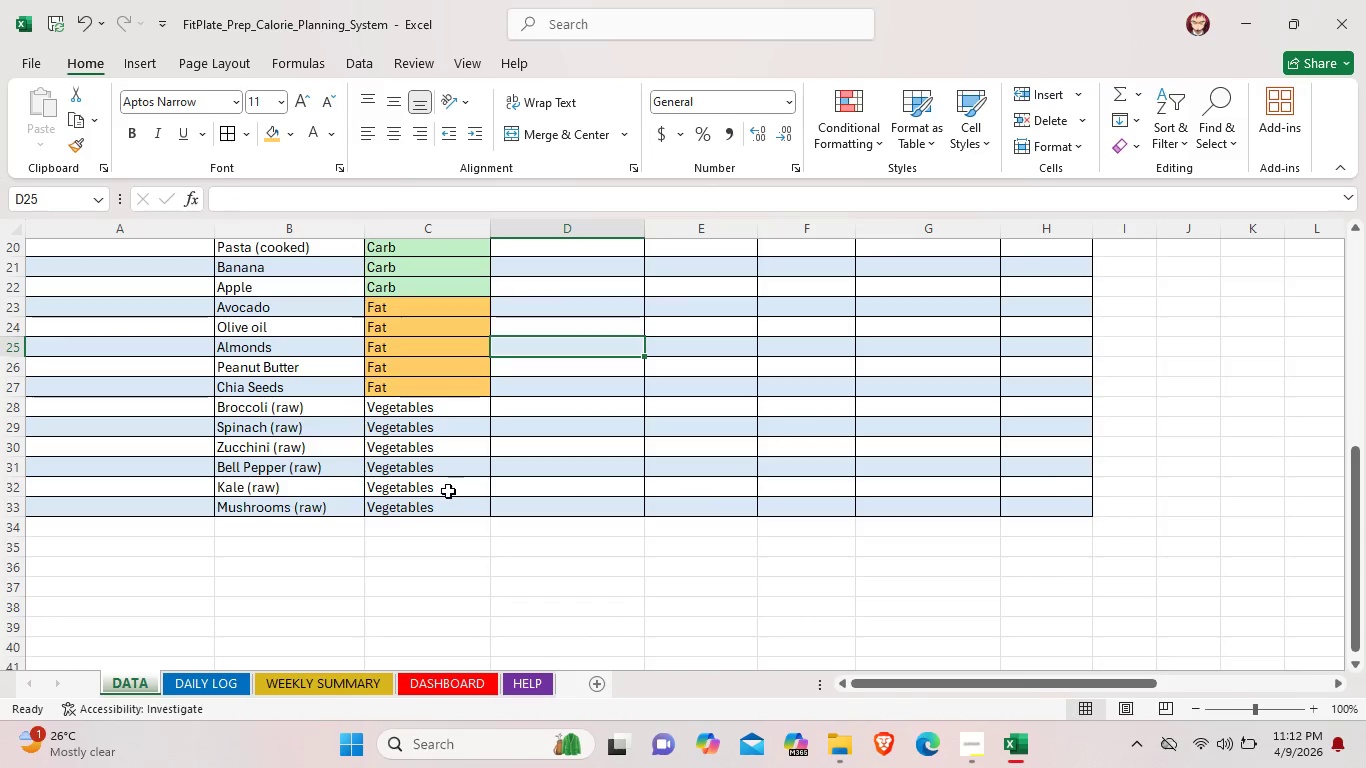 
left_click([426, 358])
 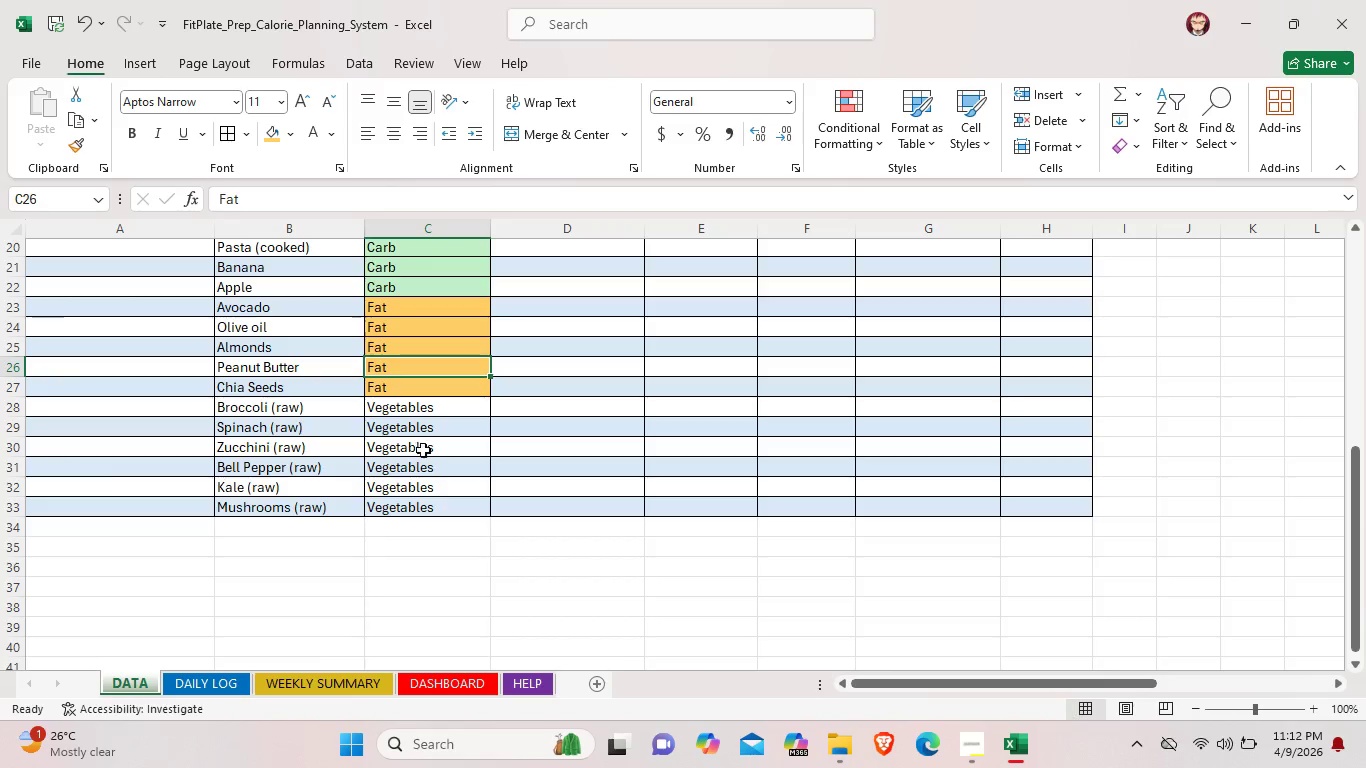 
left_click([436, 503])
 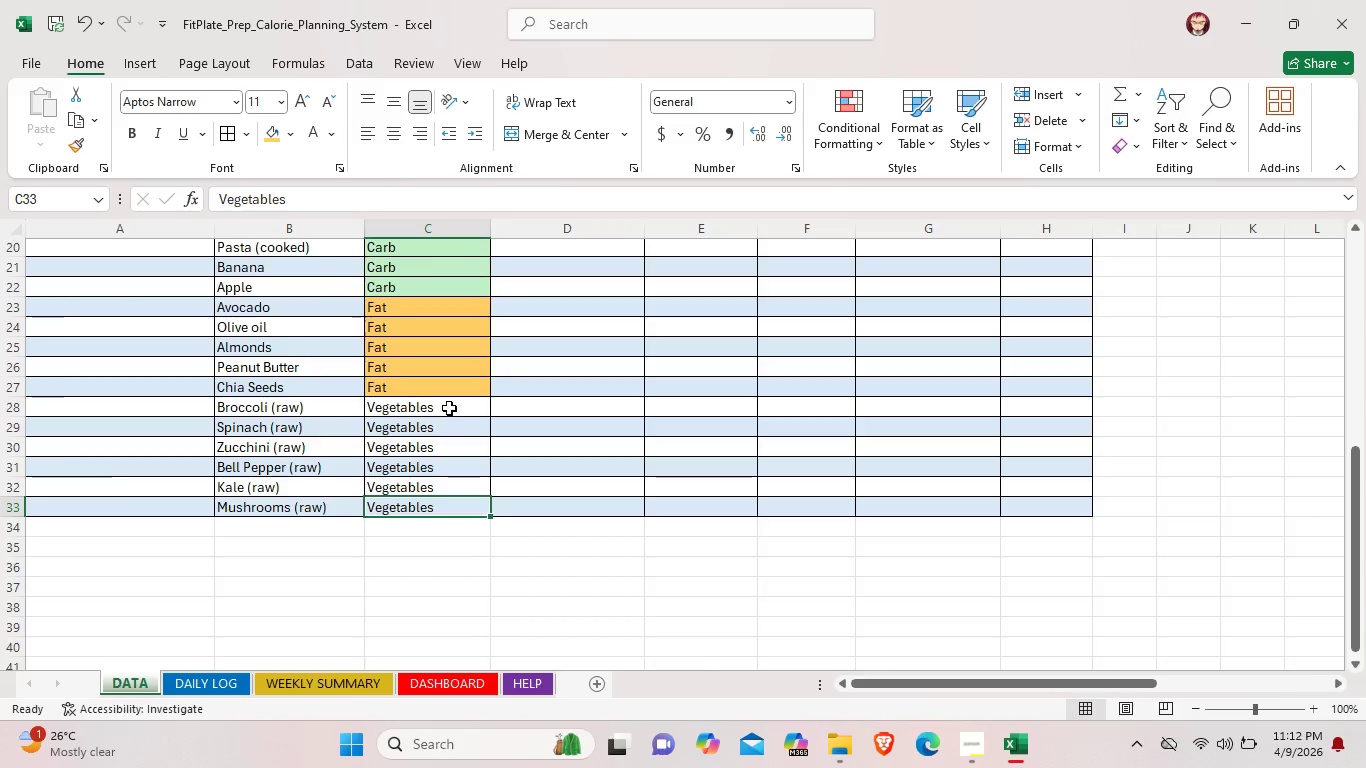 
left_click([450, 408])
 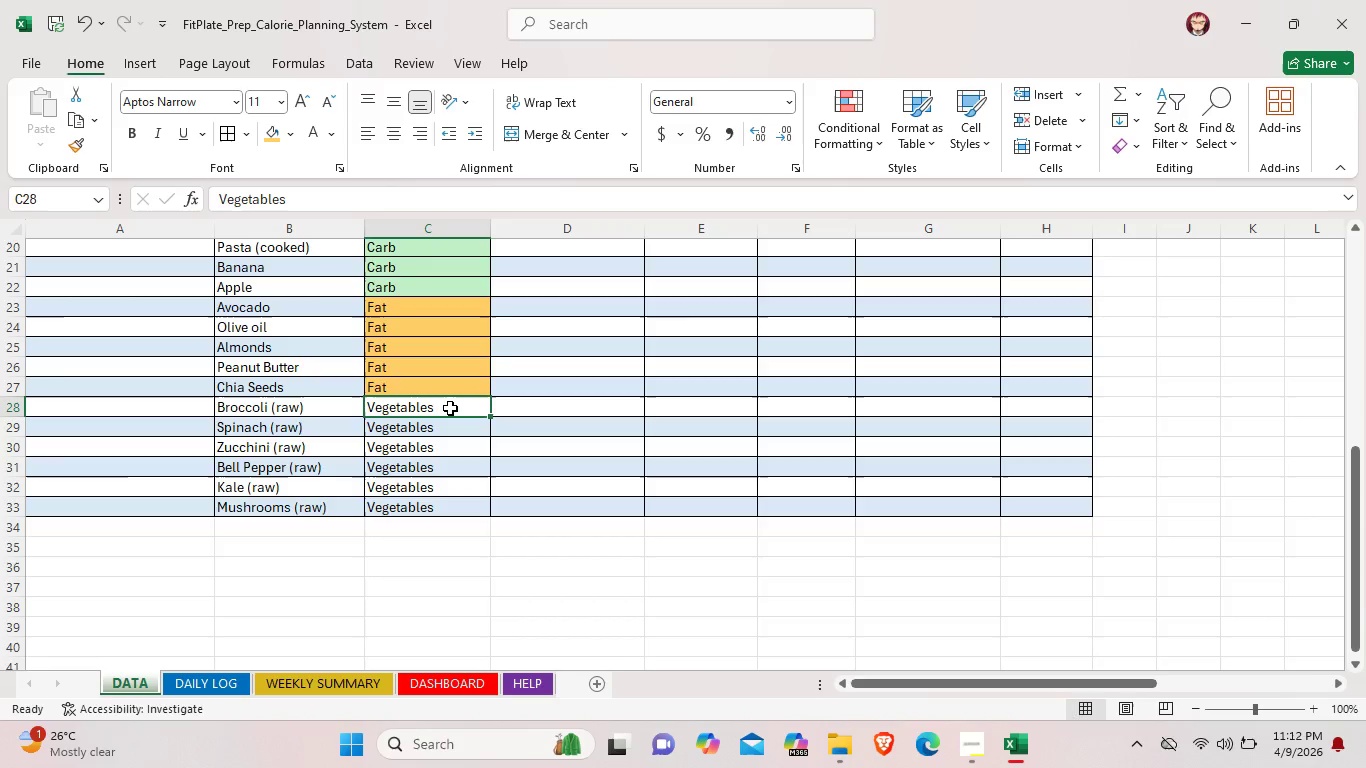 
left_click_drag(start_coordinate=[450, 408], to_coordinate=[454, 514])
 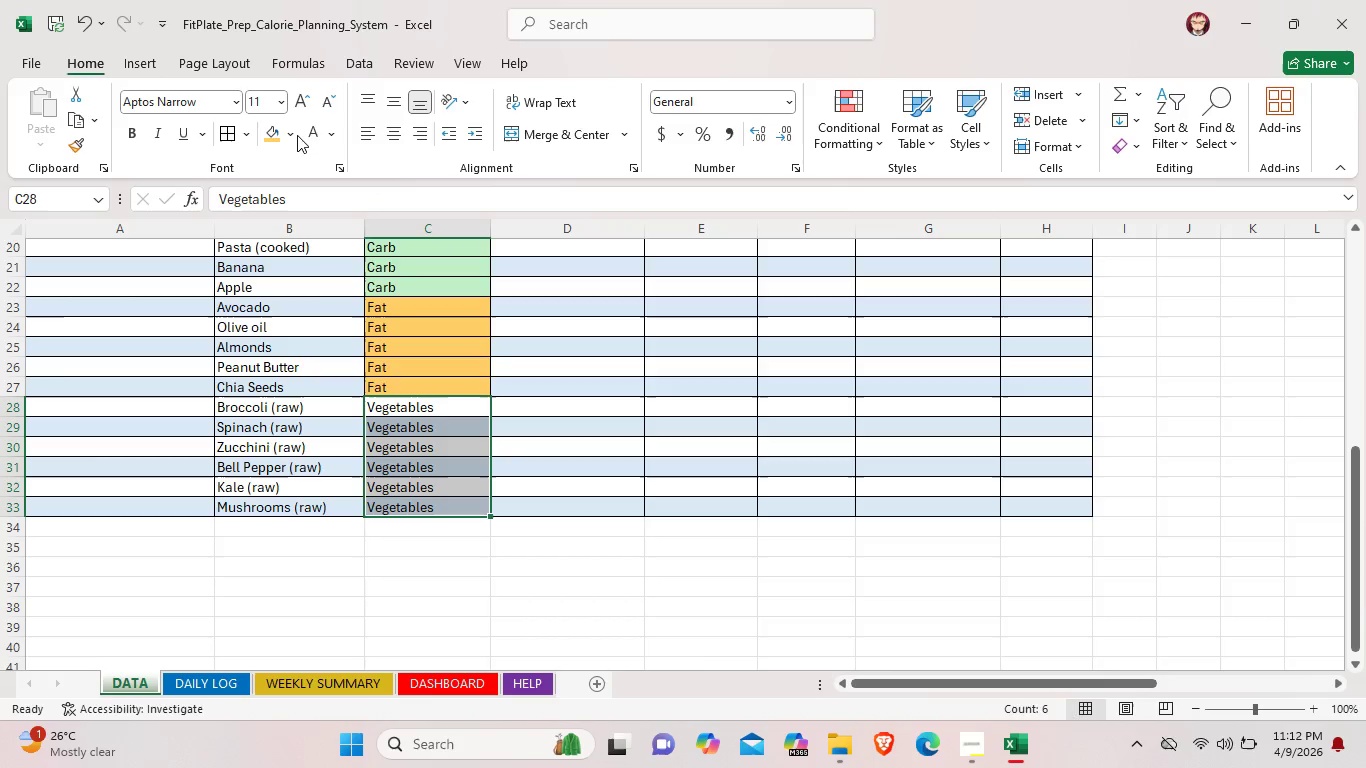 
left_click([297, 135])
 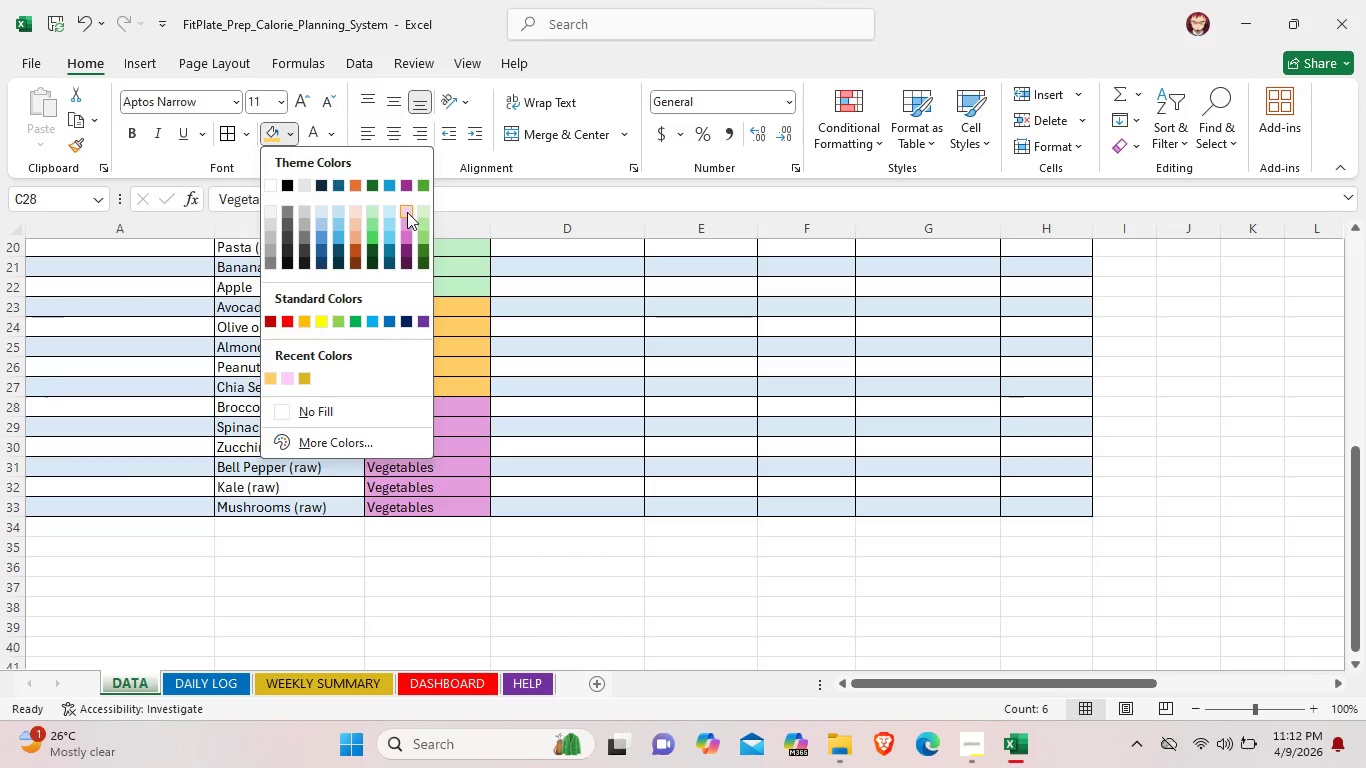 
left_click([407, 212])
 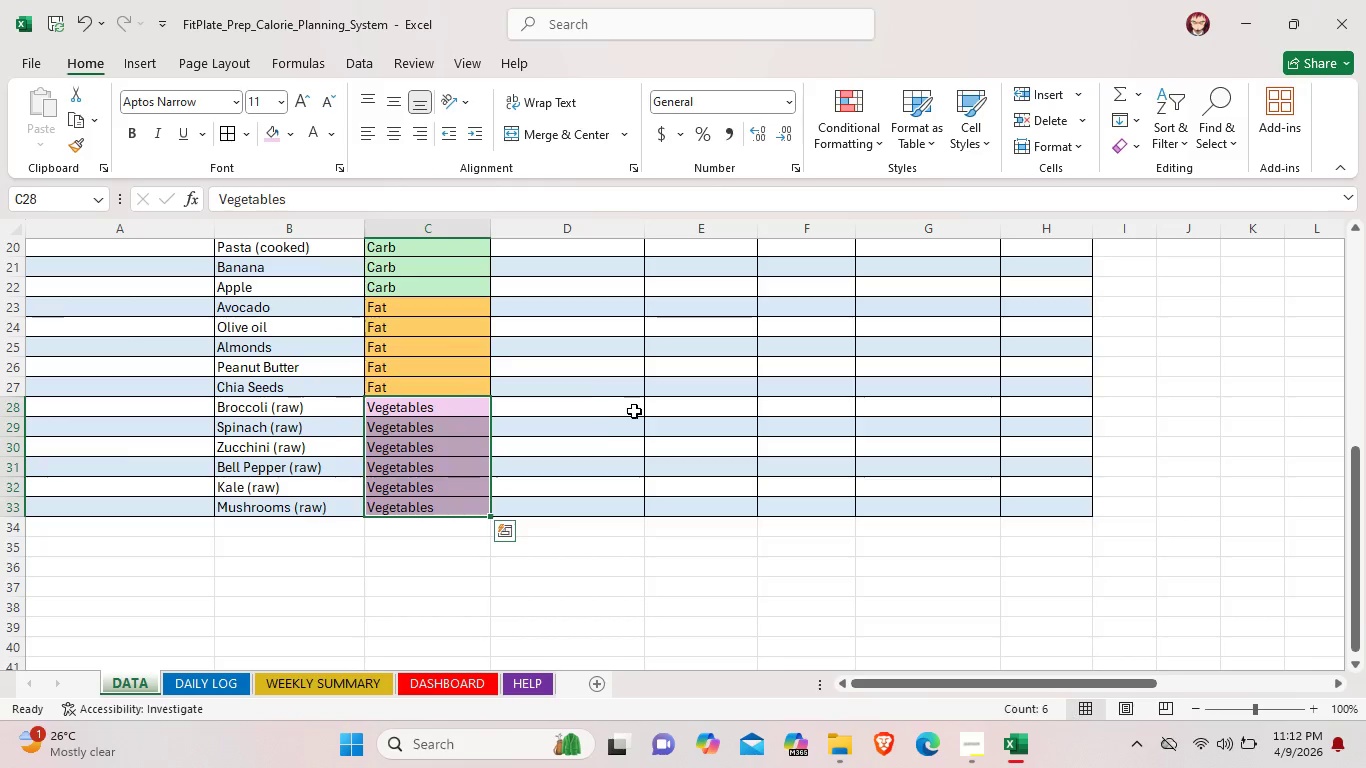 
left_click([634, 411])
 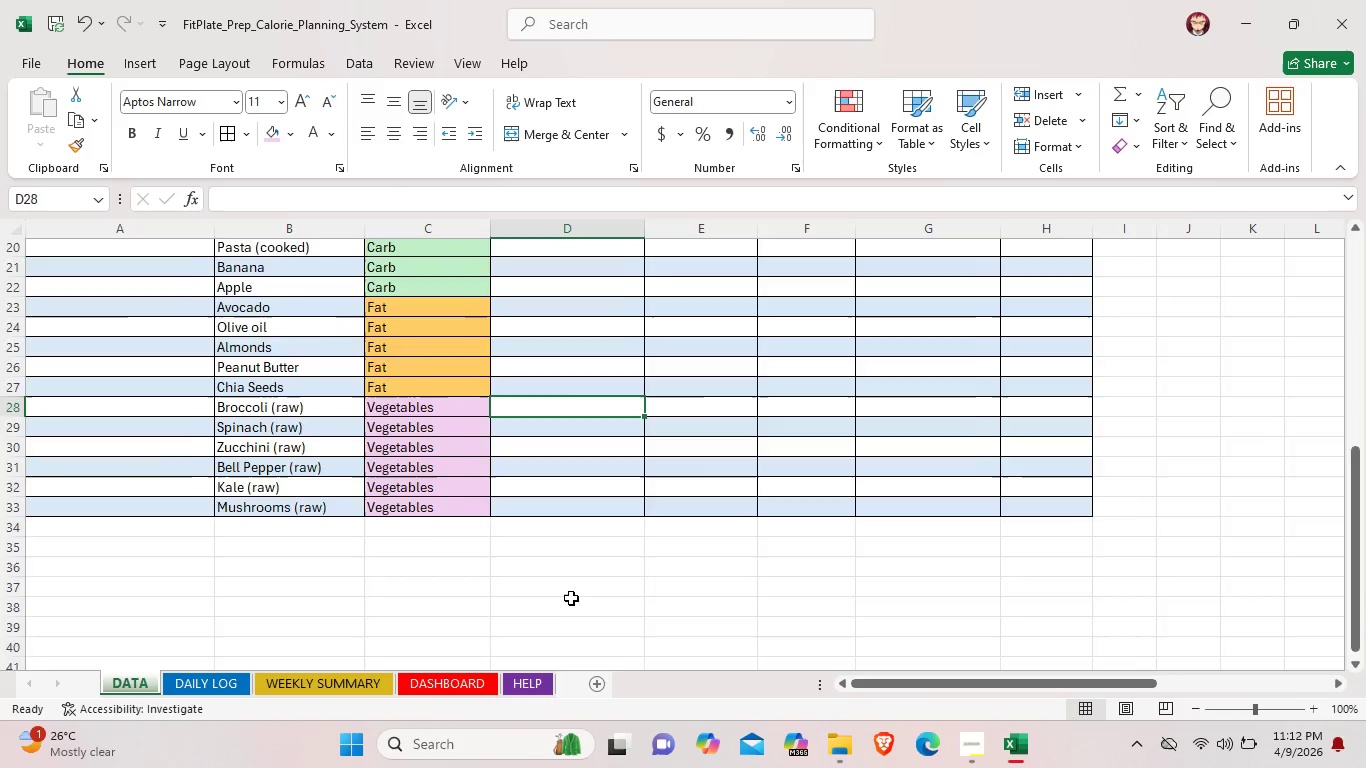 
scroll: coordinate [573, 591], scroll_direction: up, amount: 8.0
 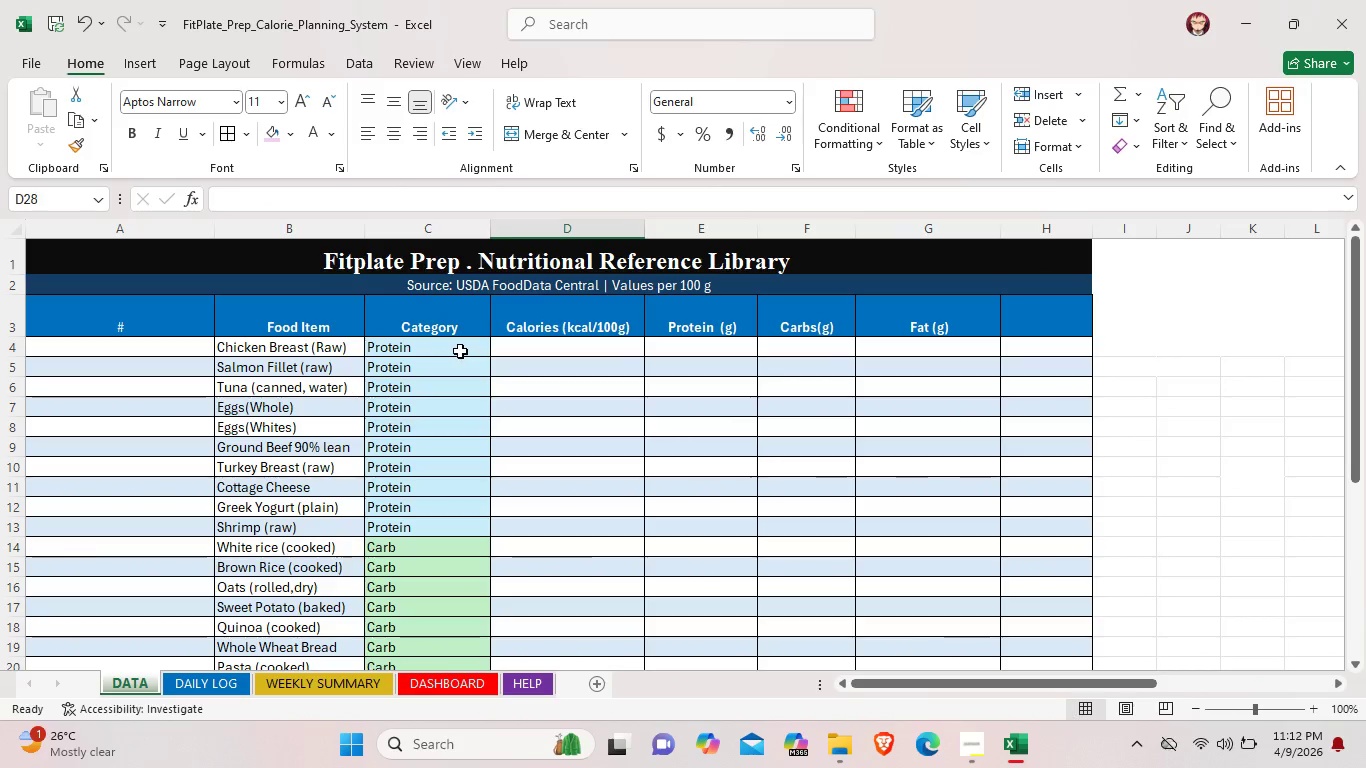 
left_click_drag(start_coordinate=[460, 351], to_coordinate=[458, 622])
 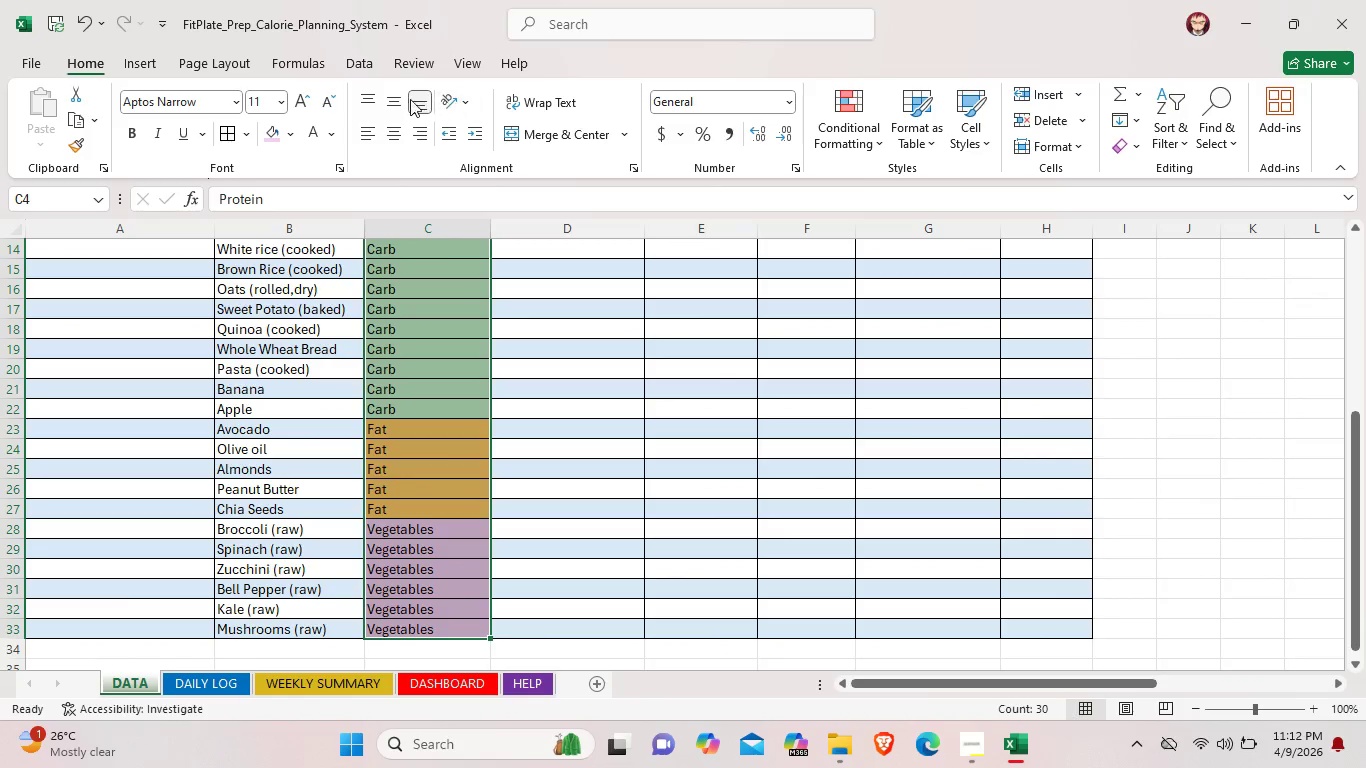 
scroll: coordinate [460, 594], scroll_direction: down, amount: 2.0
 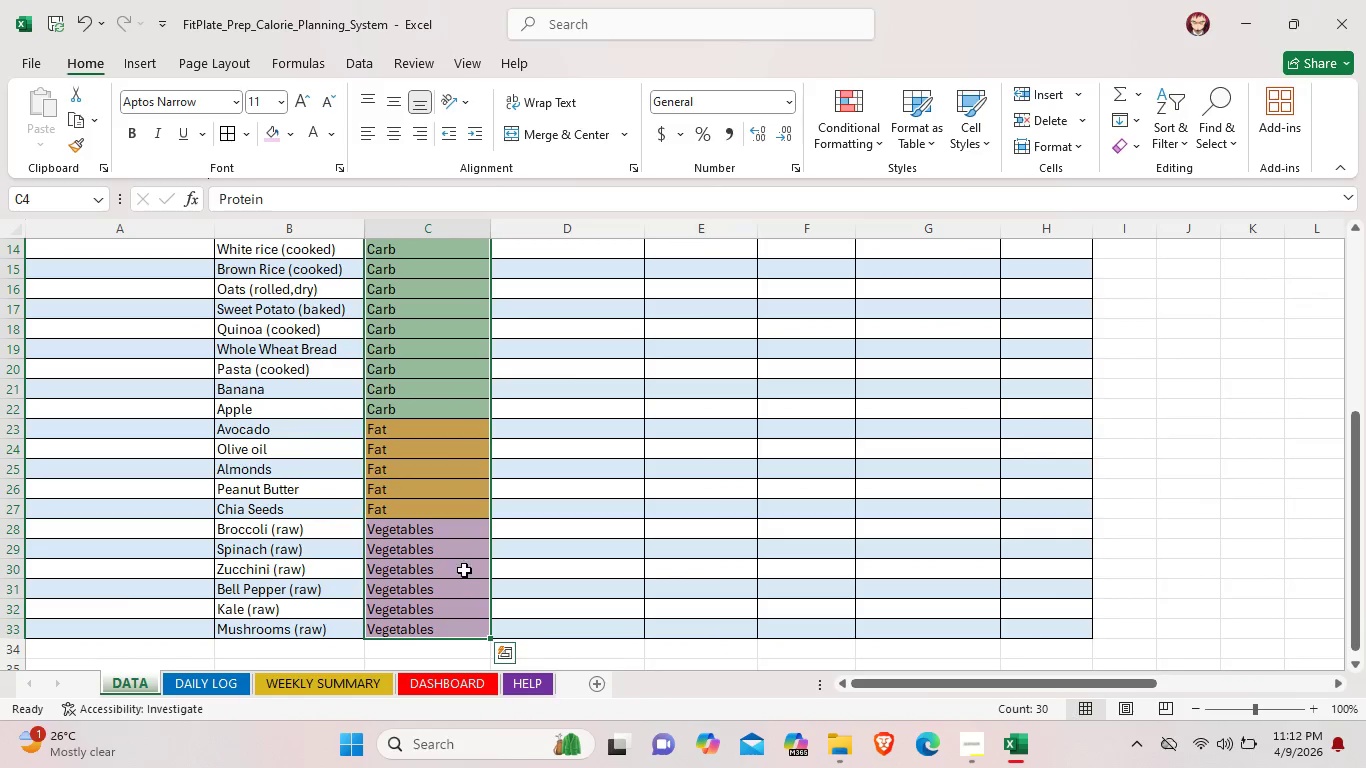 
left_click([387, 135])
 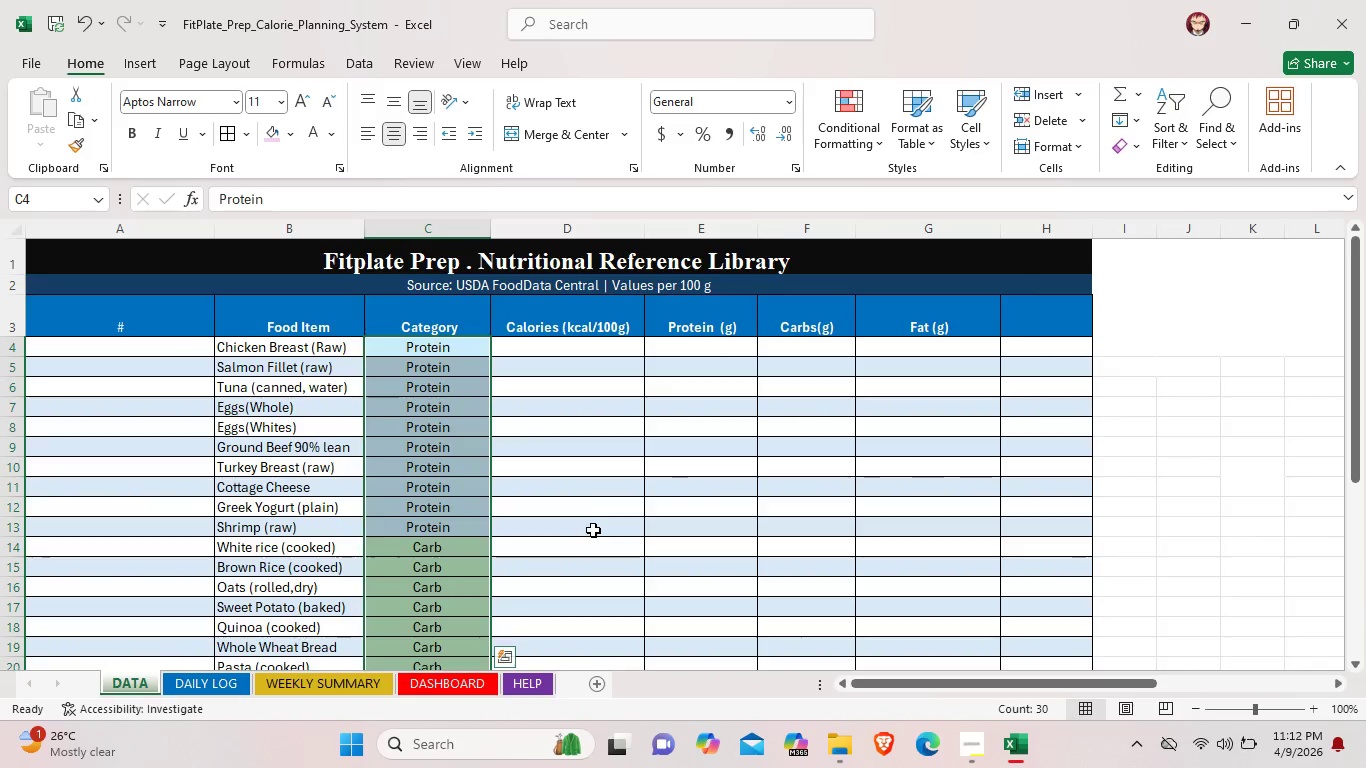 
scroll: coordinate [593, 530], scroll_direction: down, amount: 3.0
 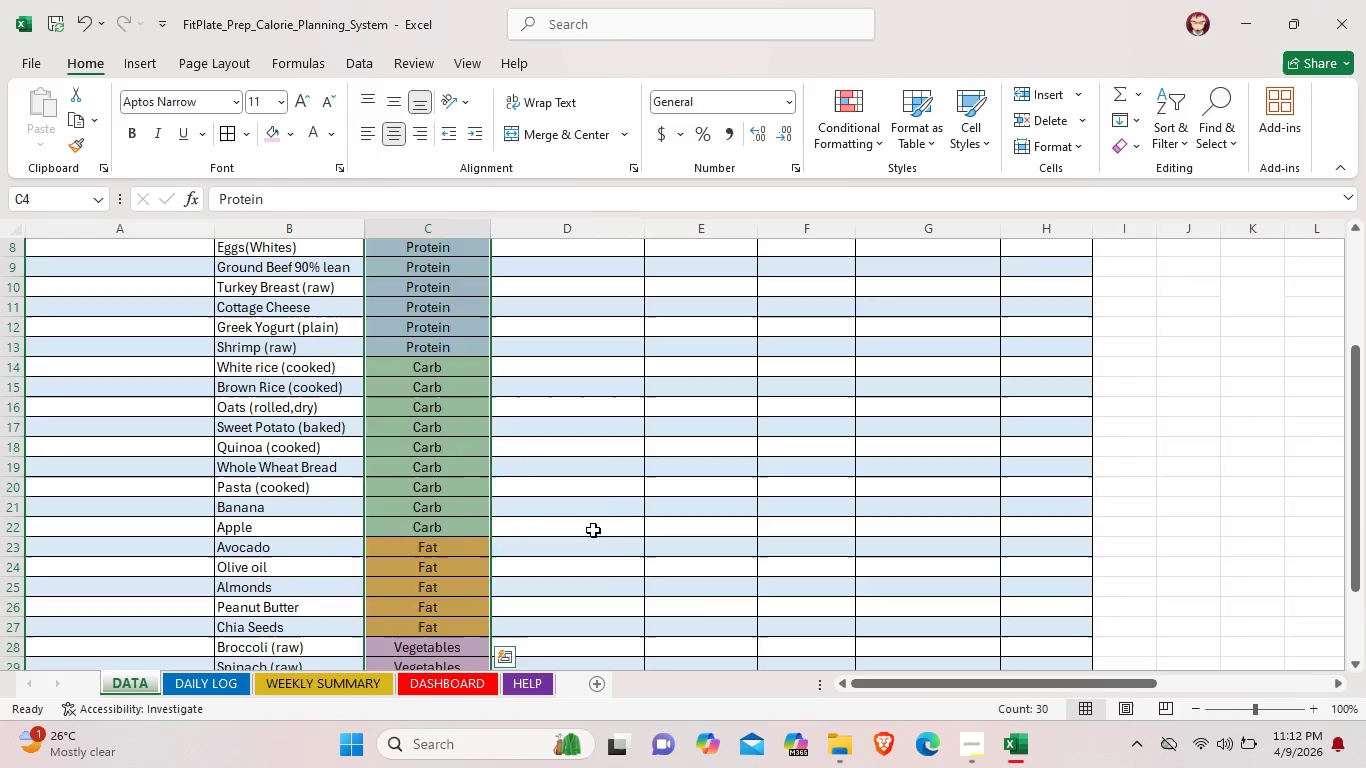 
left_click([593, 530])
 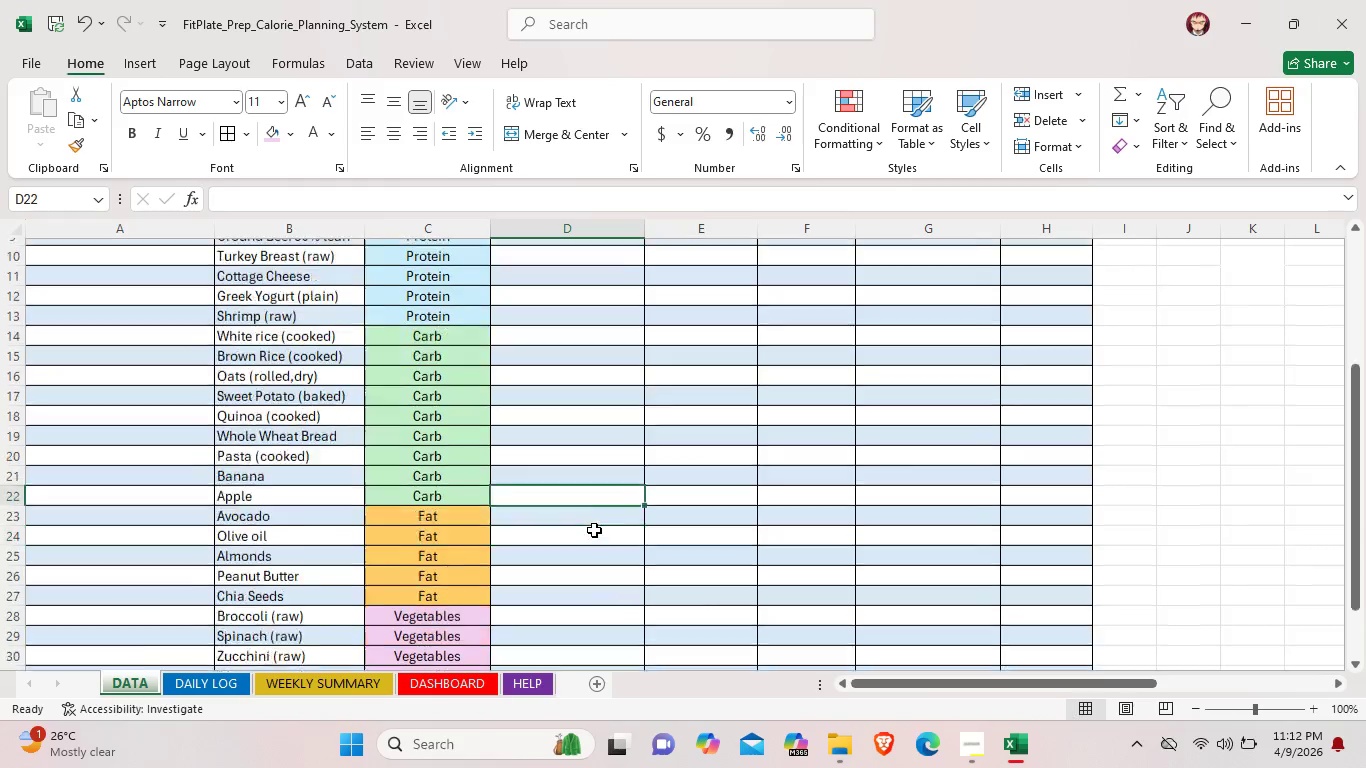 
scroll: coordinate [594, 530], scroll_direction: down, amount: 2.0
 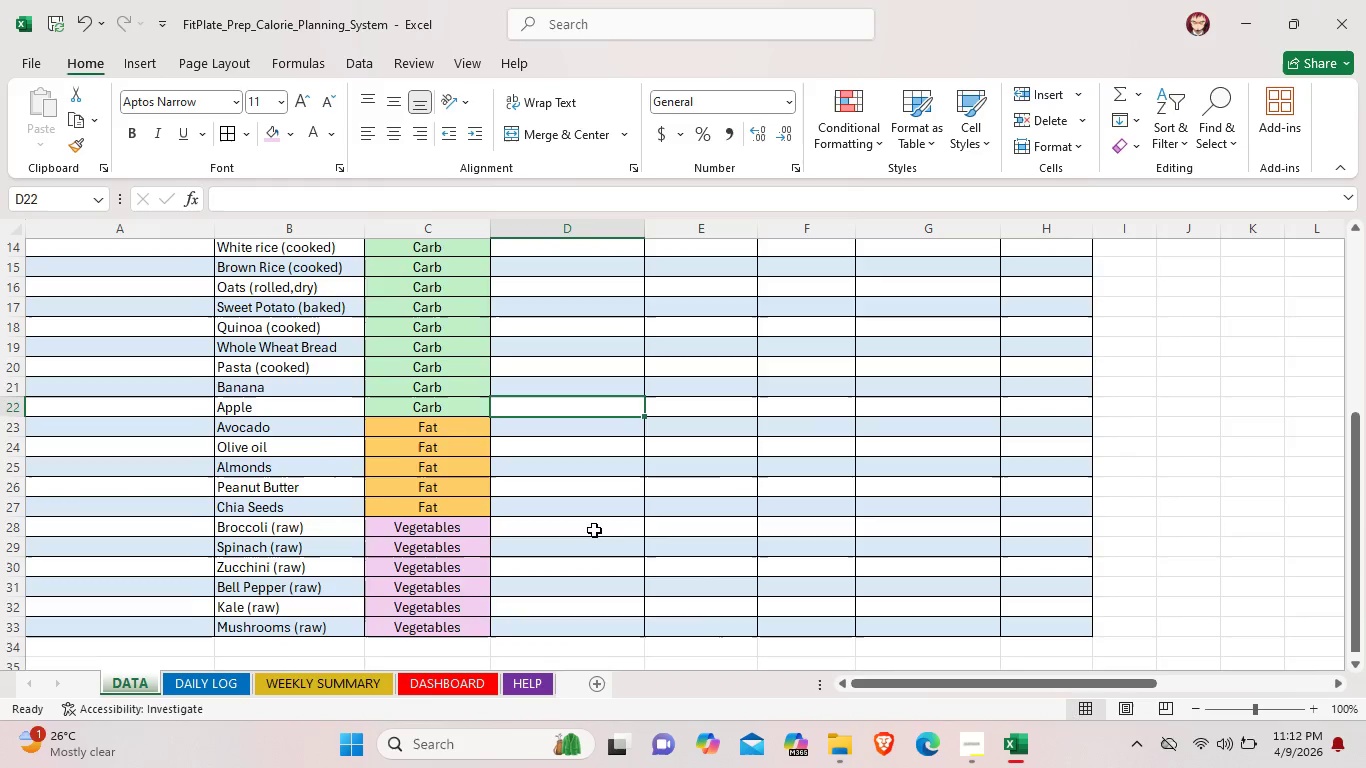 
scroll: coordinate [594, 530], scroll_direction: up, amount: 2.0
 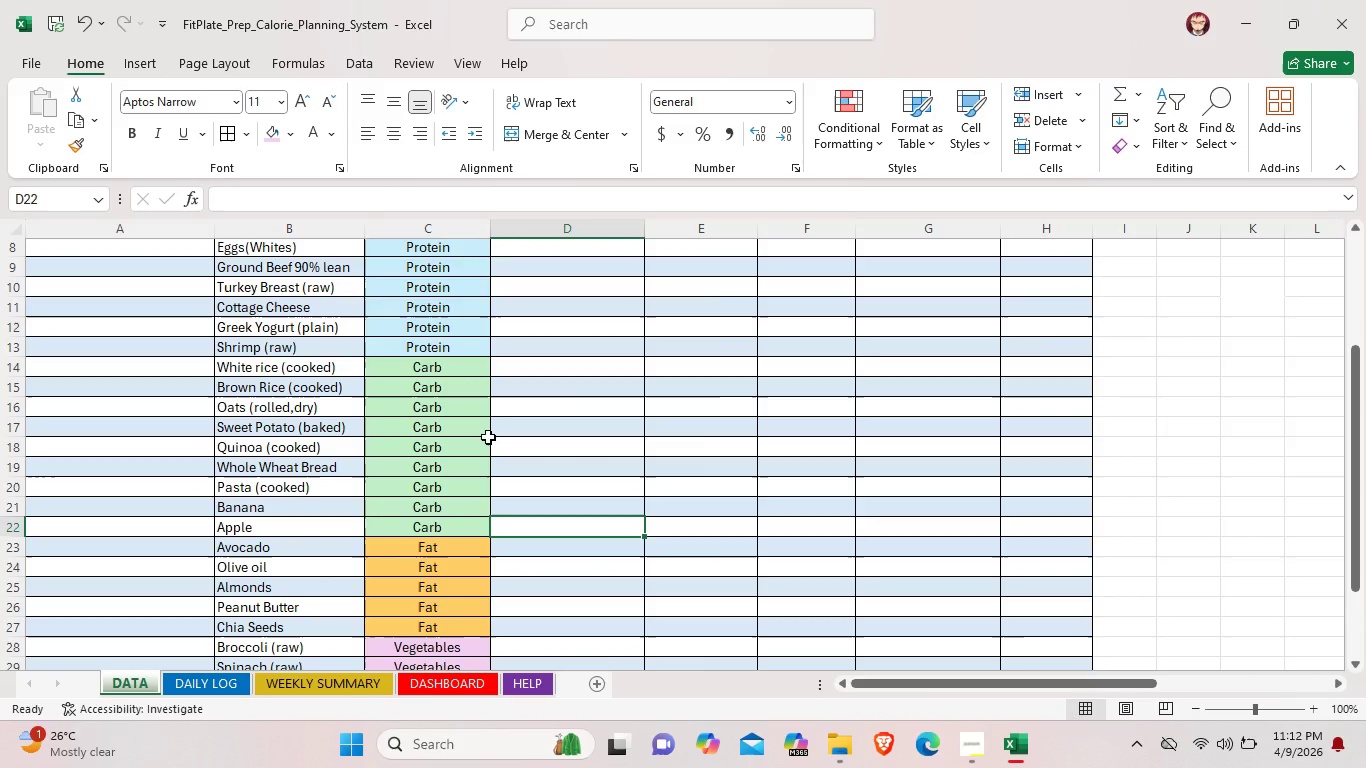 
wait(6.42)
 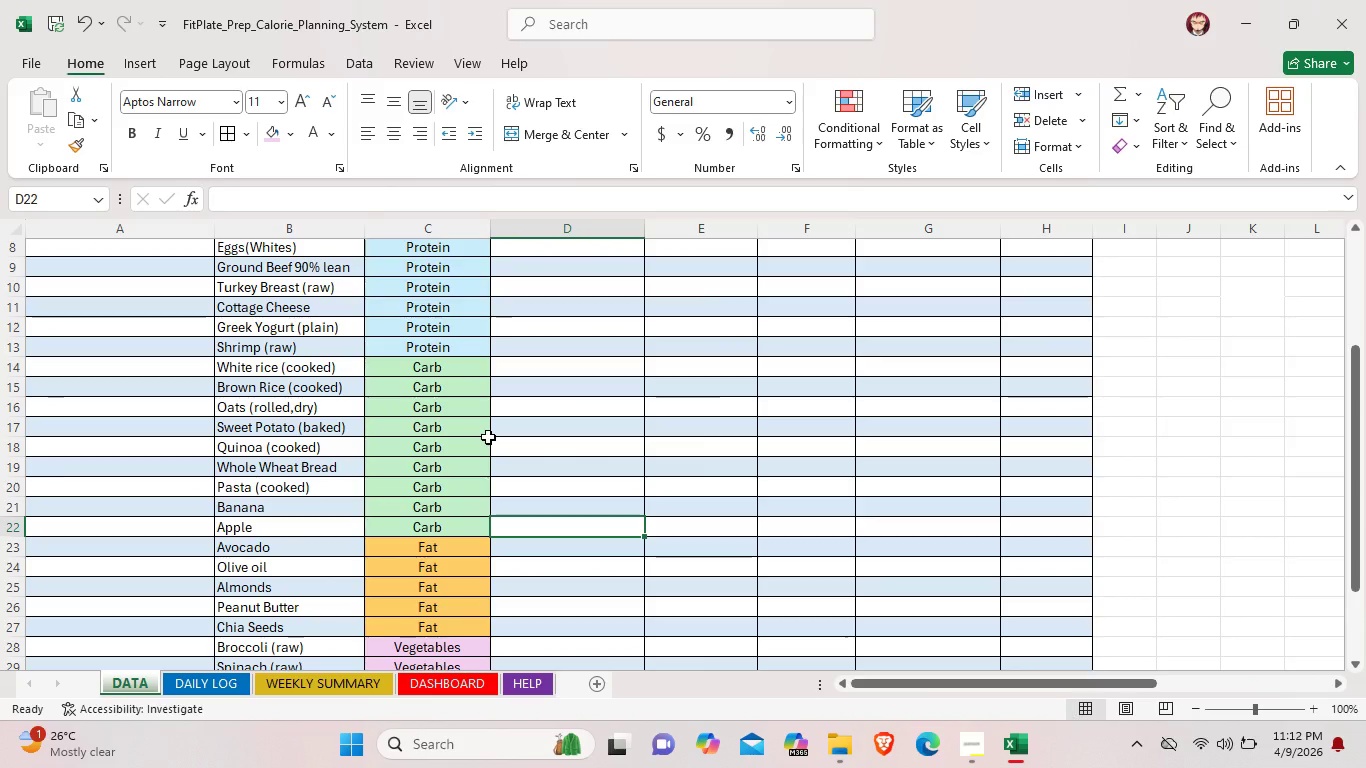 
scroll: coordinate [488, 437], scroll_direction: up, amount: 2.0
 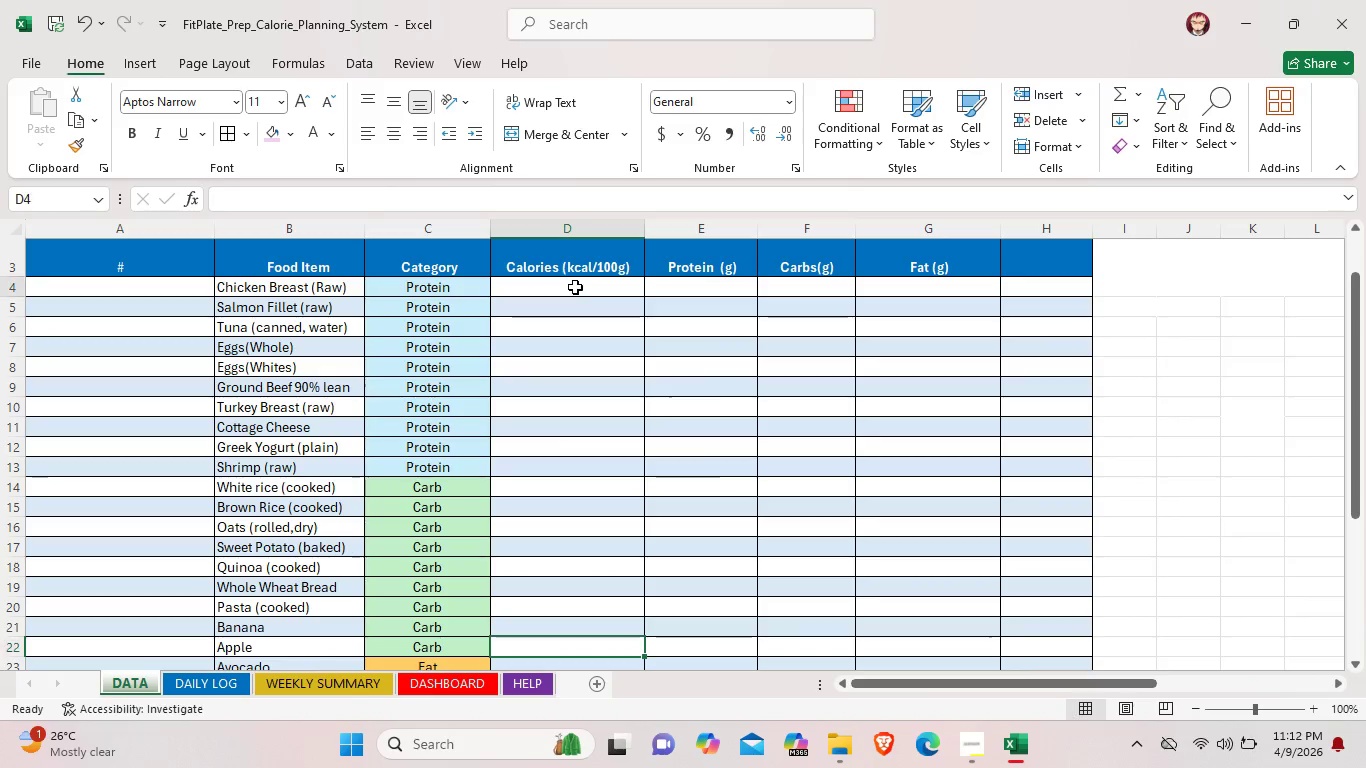 
double_click([575, 287])
 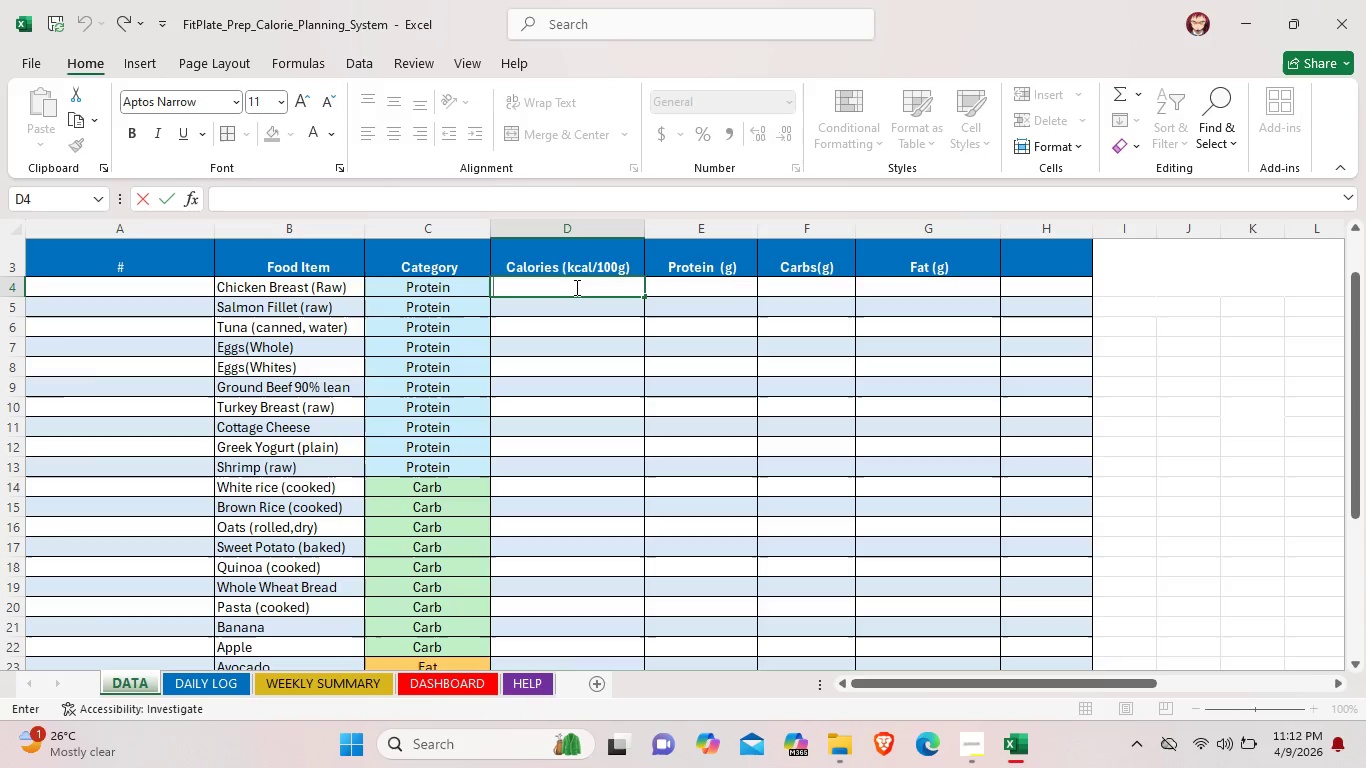 
type(165)
 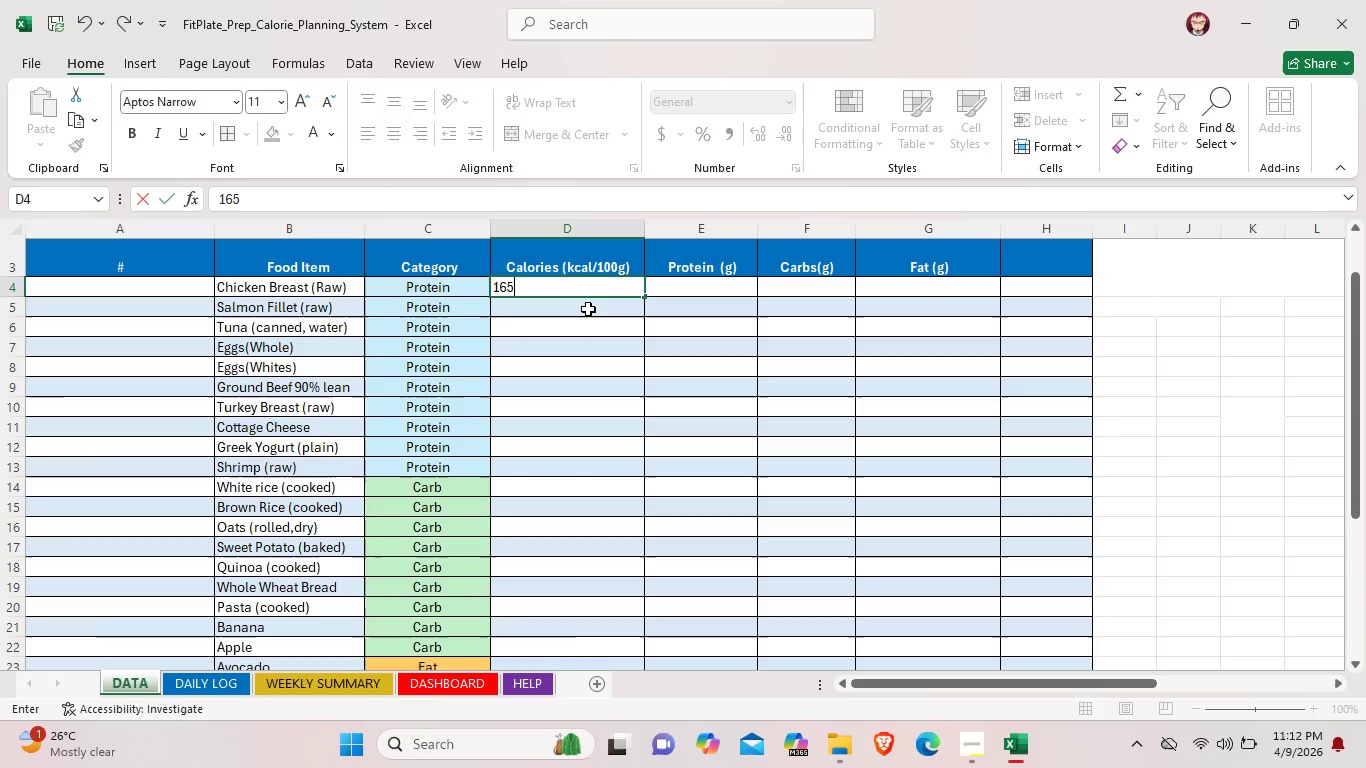 
double_click([588, 309])
 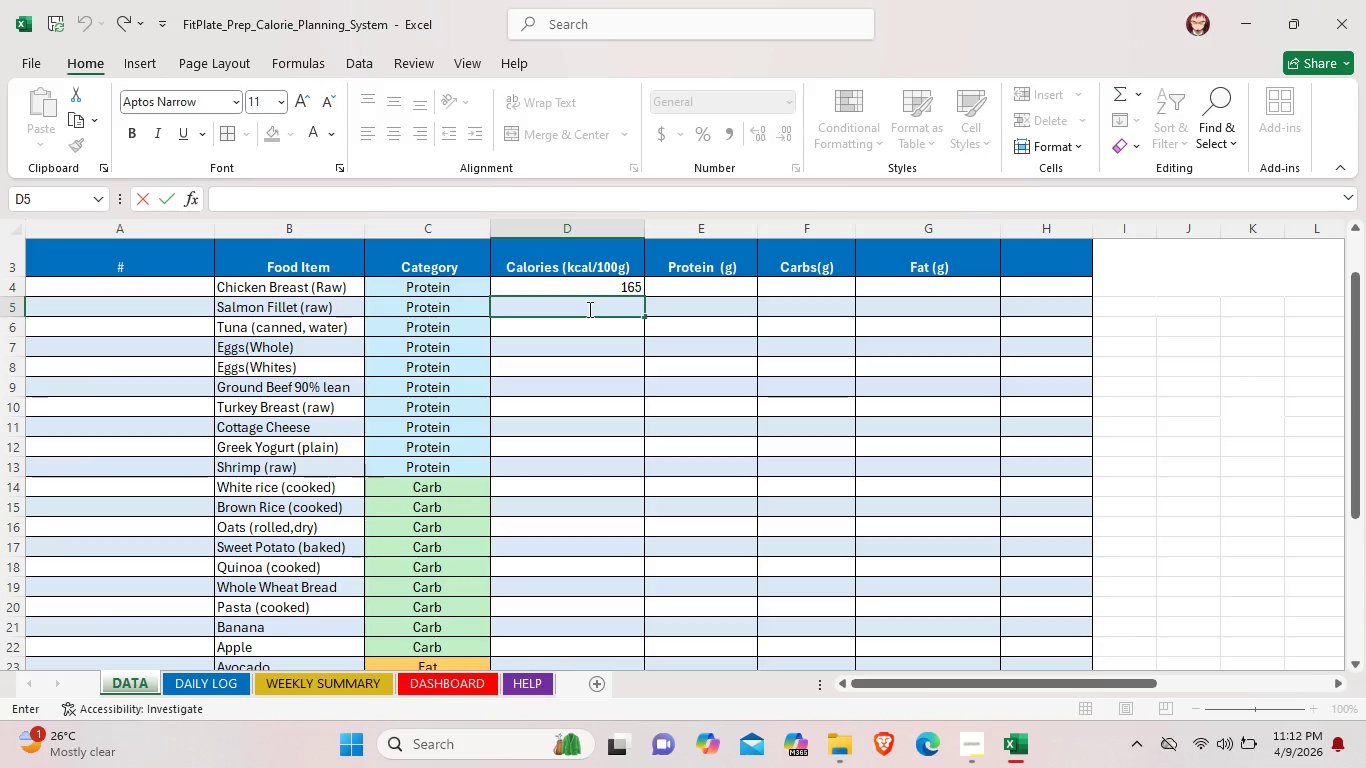 
type(208)
 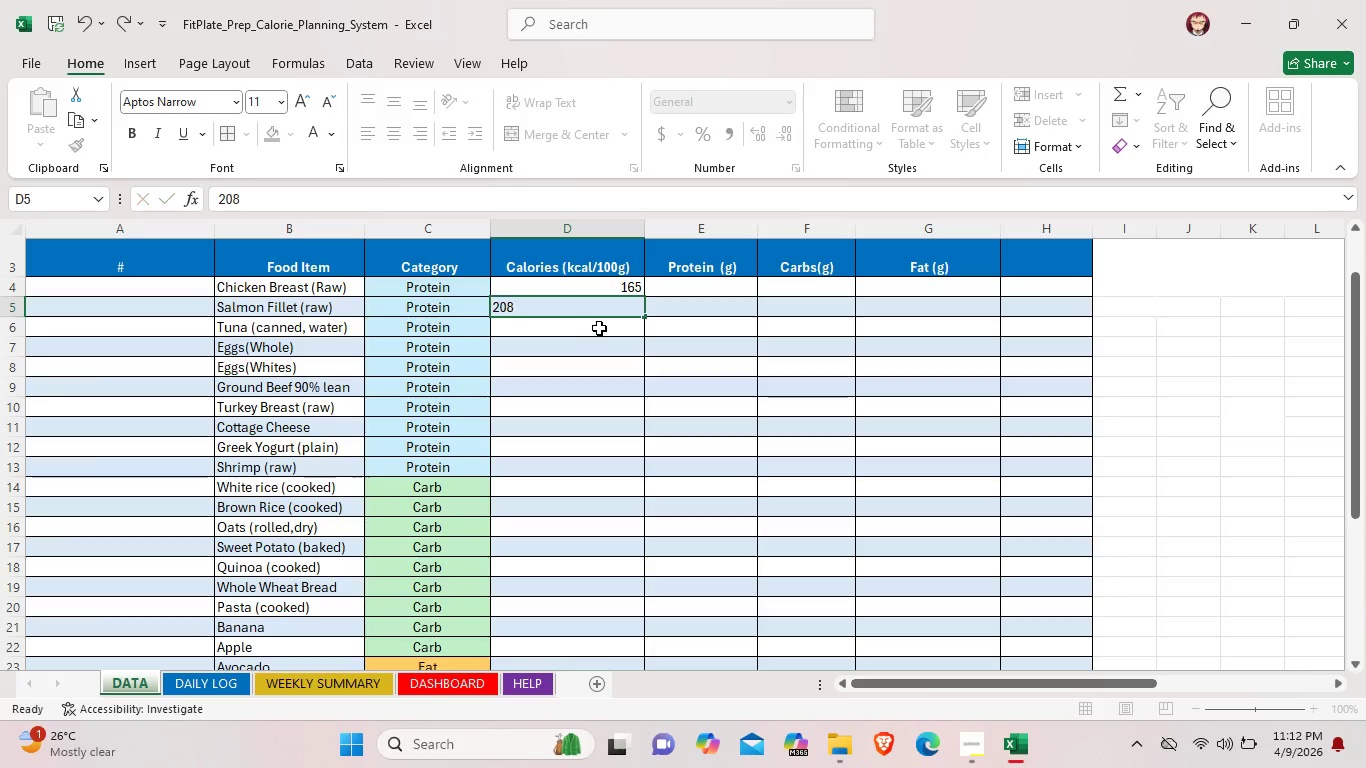 
double_click([599, 328])
 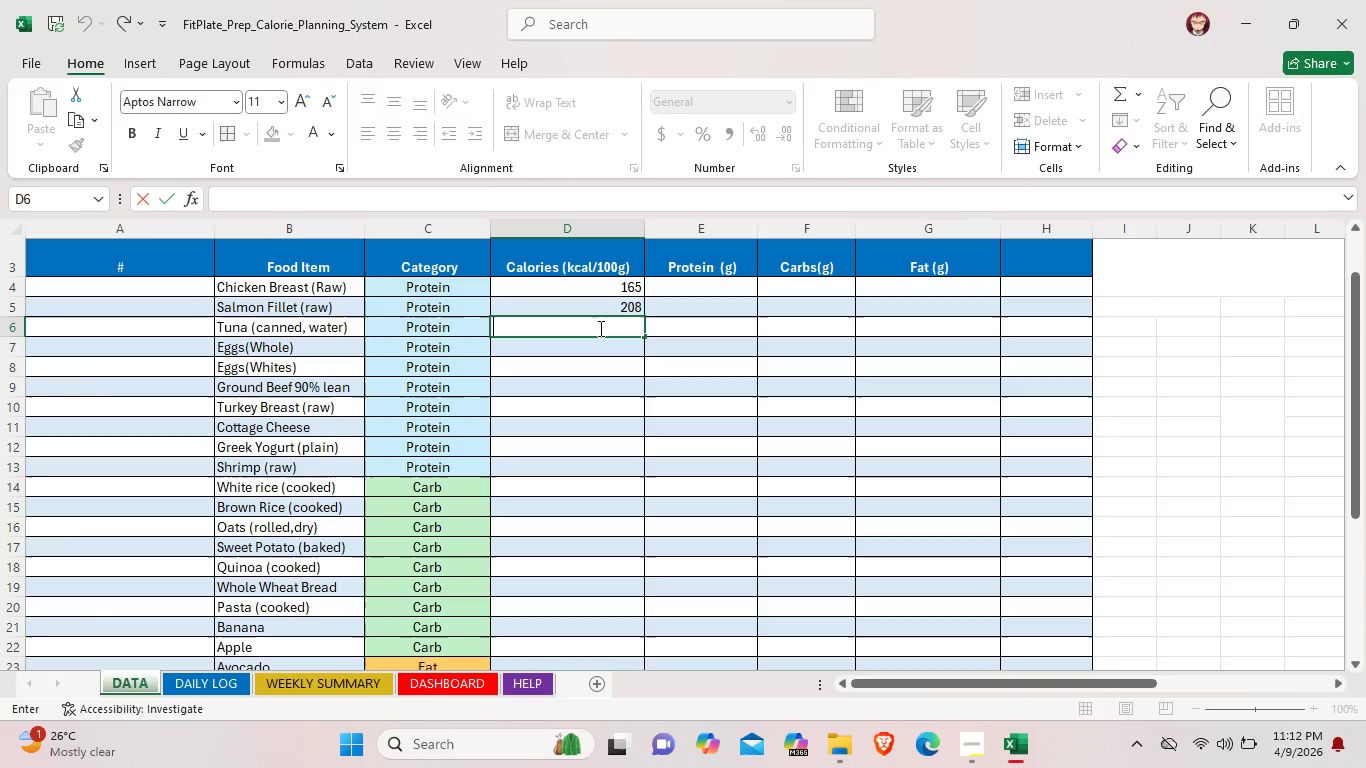 
type(96)
 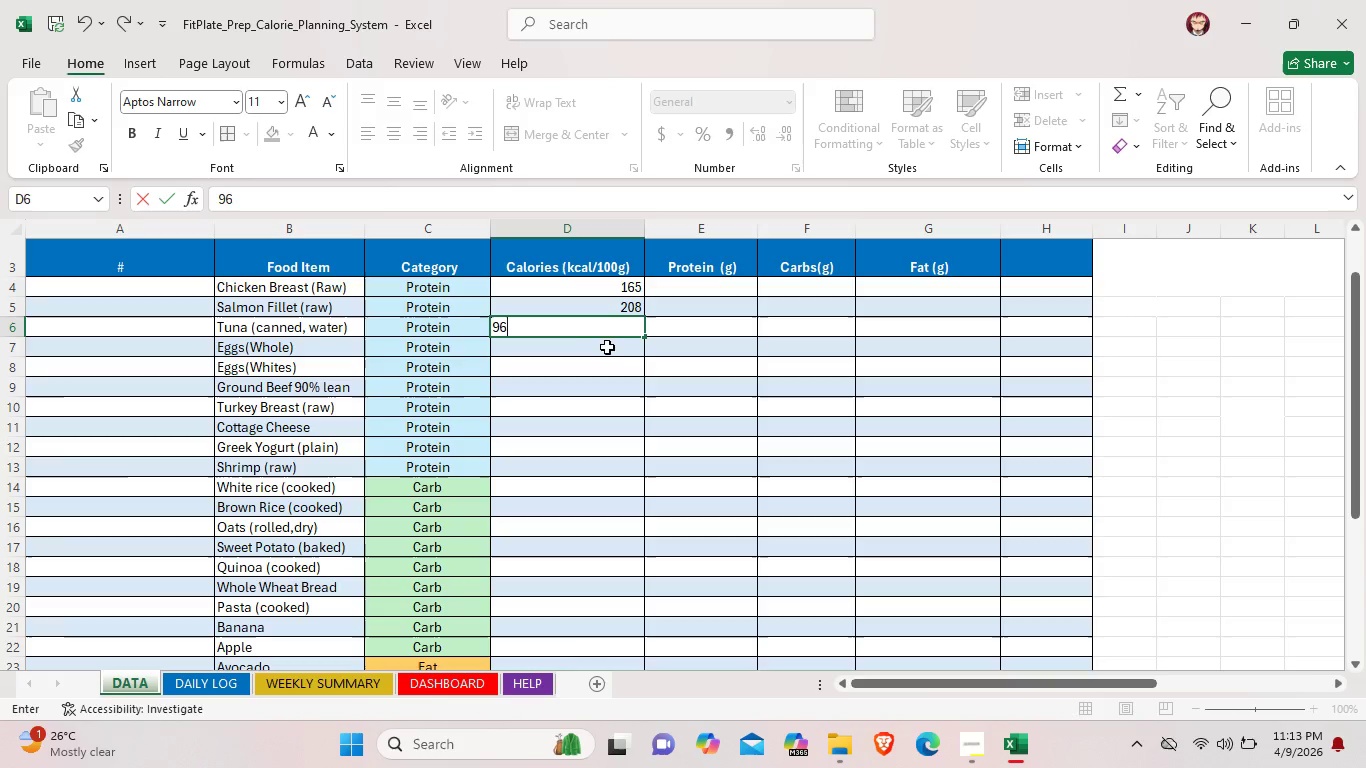 
double_click([607, 347])
 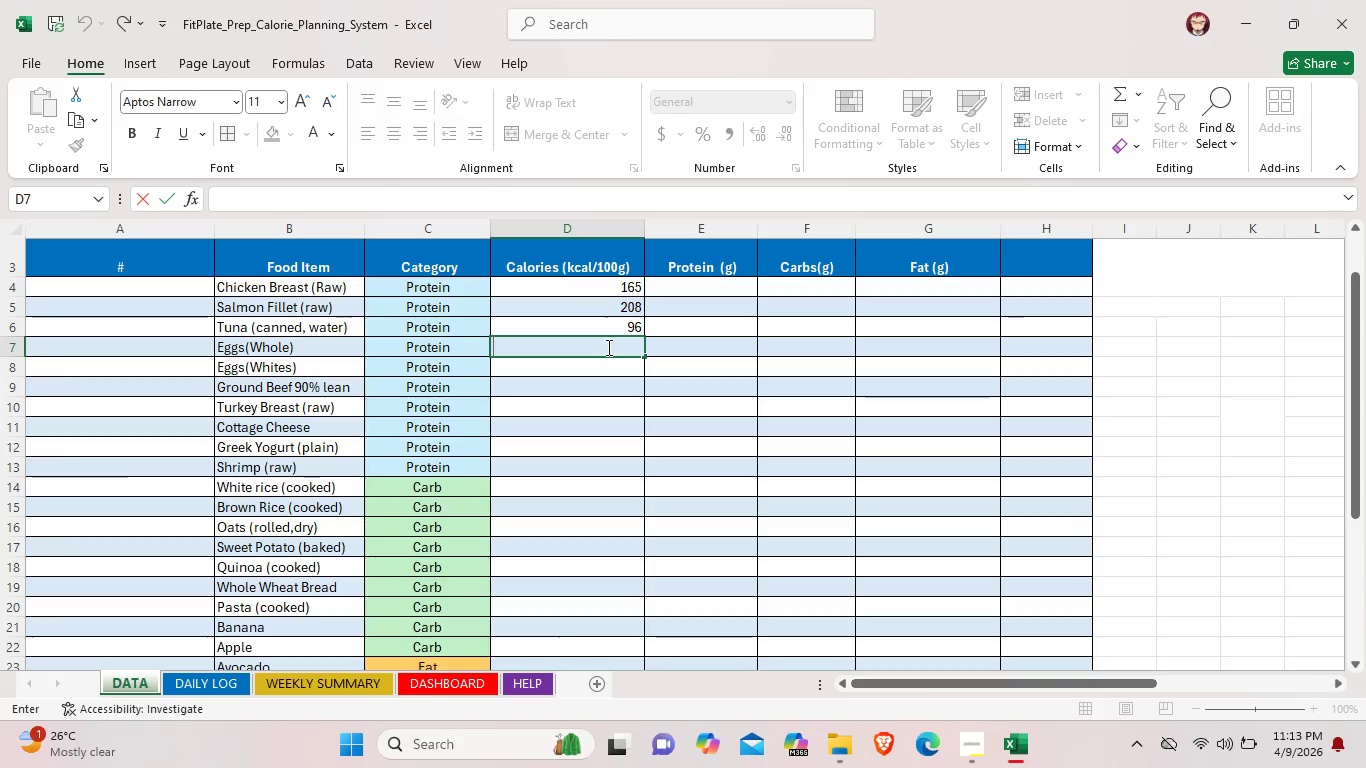 
type(155)
 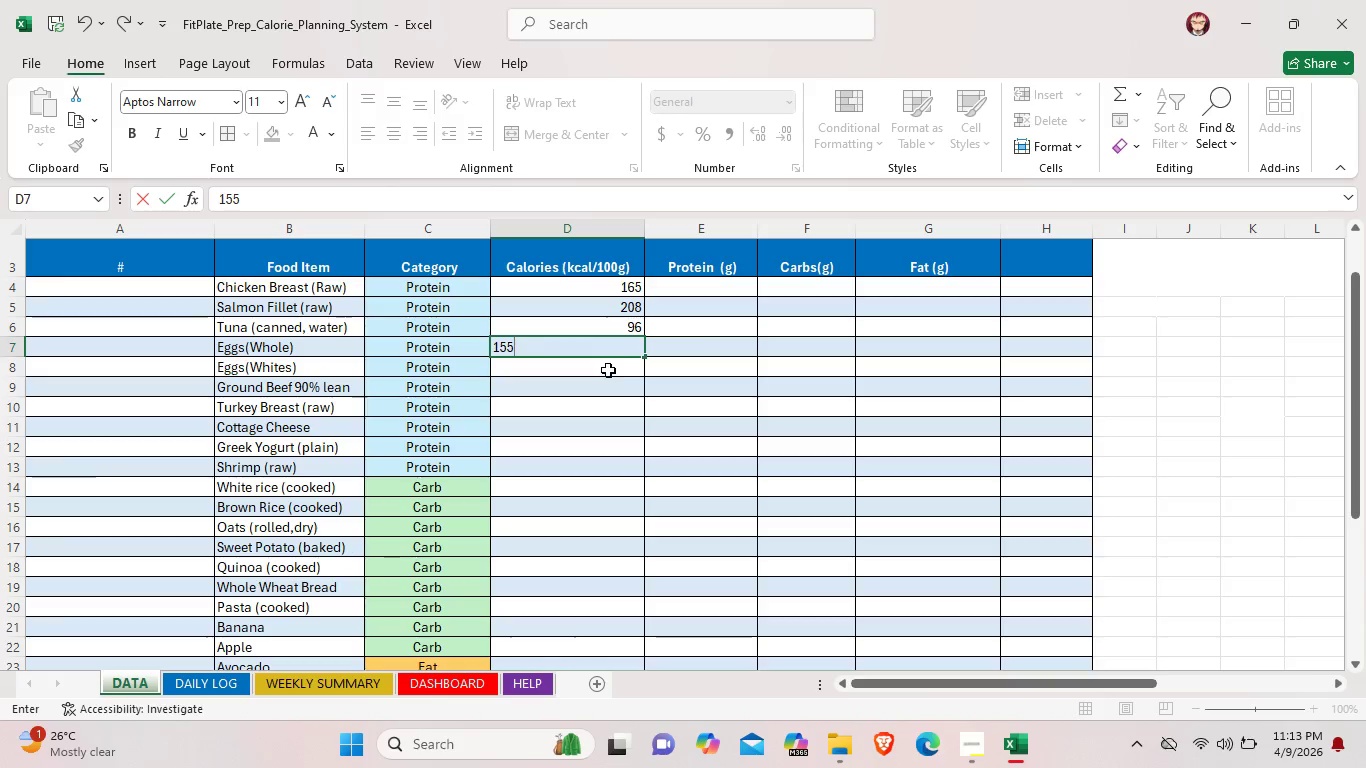 
double_click([609, 368])
 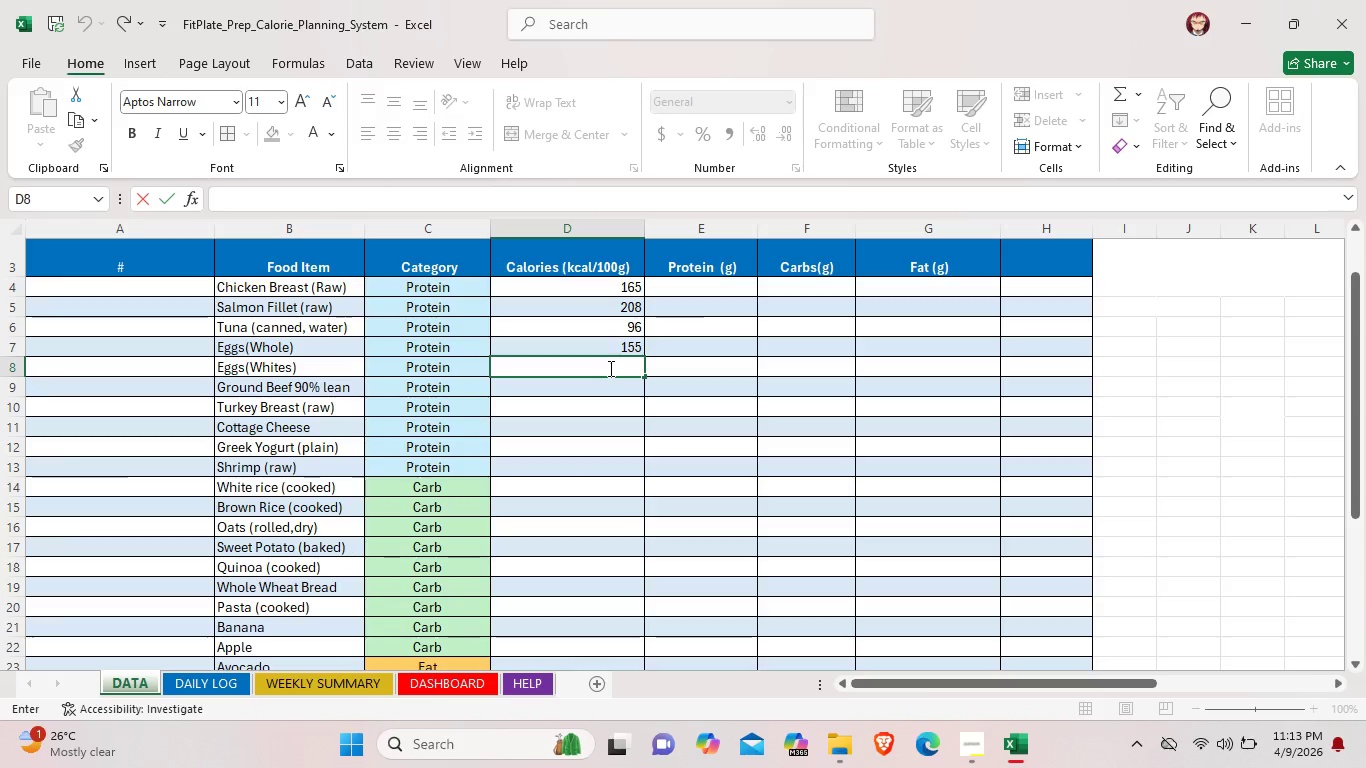 
type(52)
 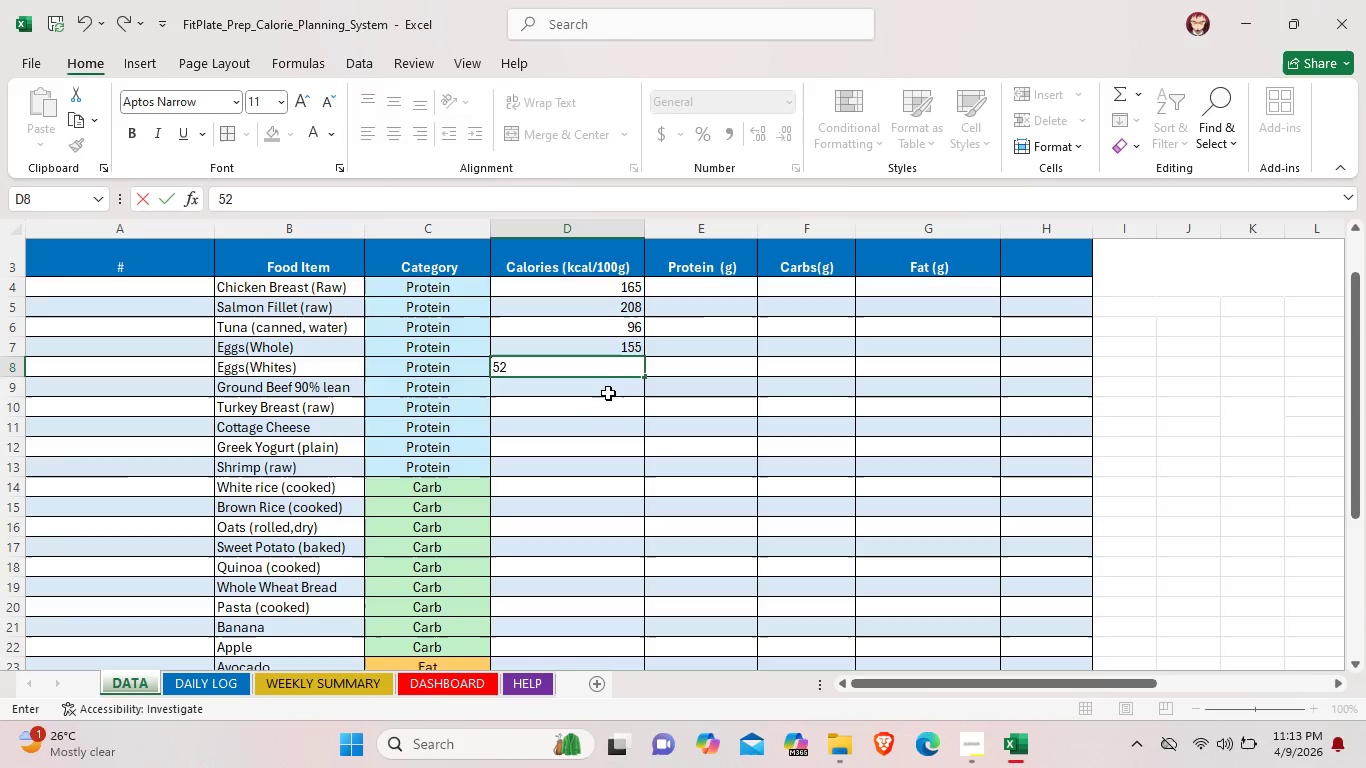 
double_click([608, 393])
 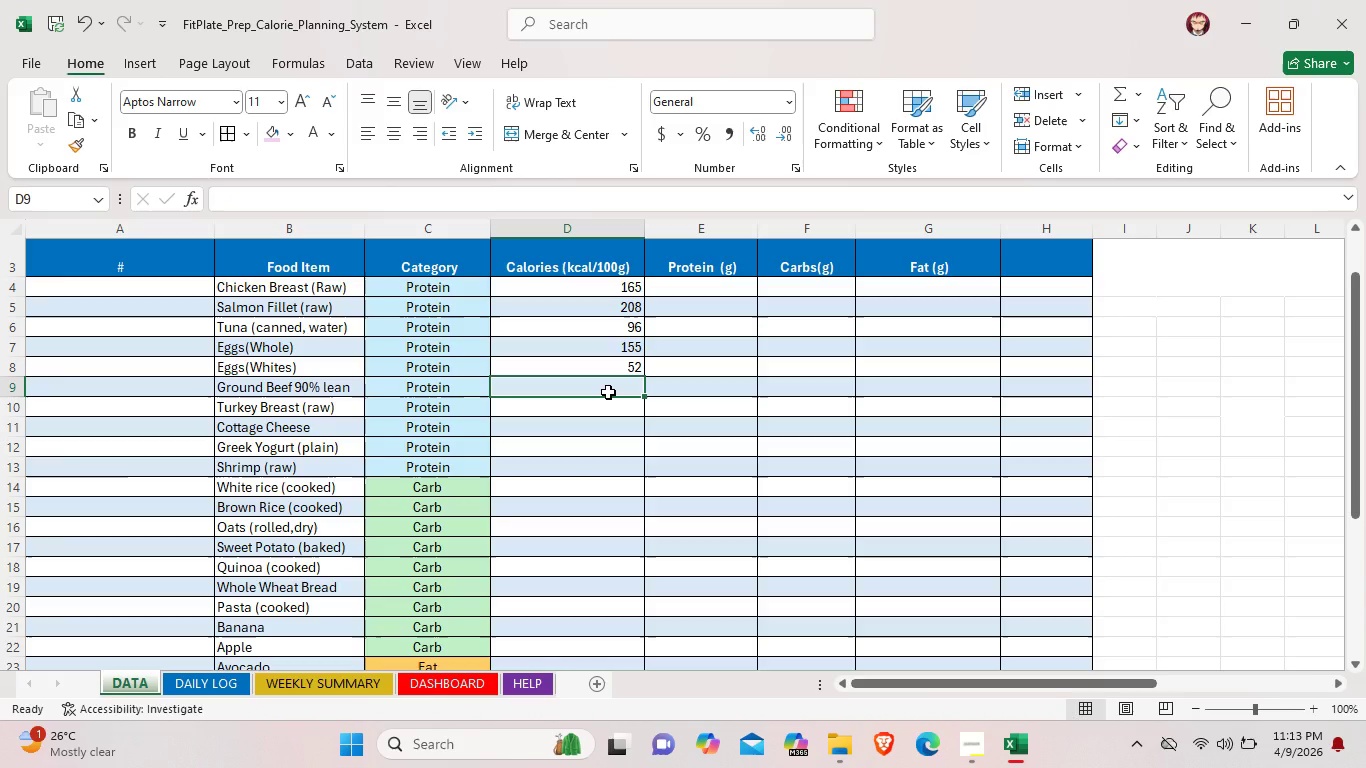 
left_click([608, 392])
 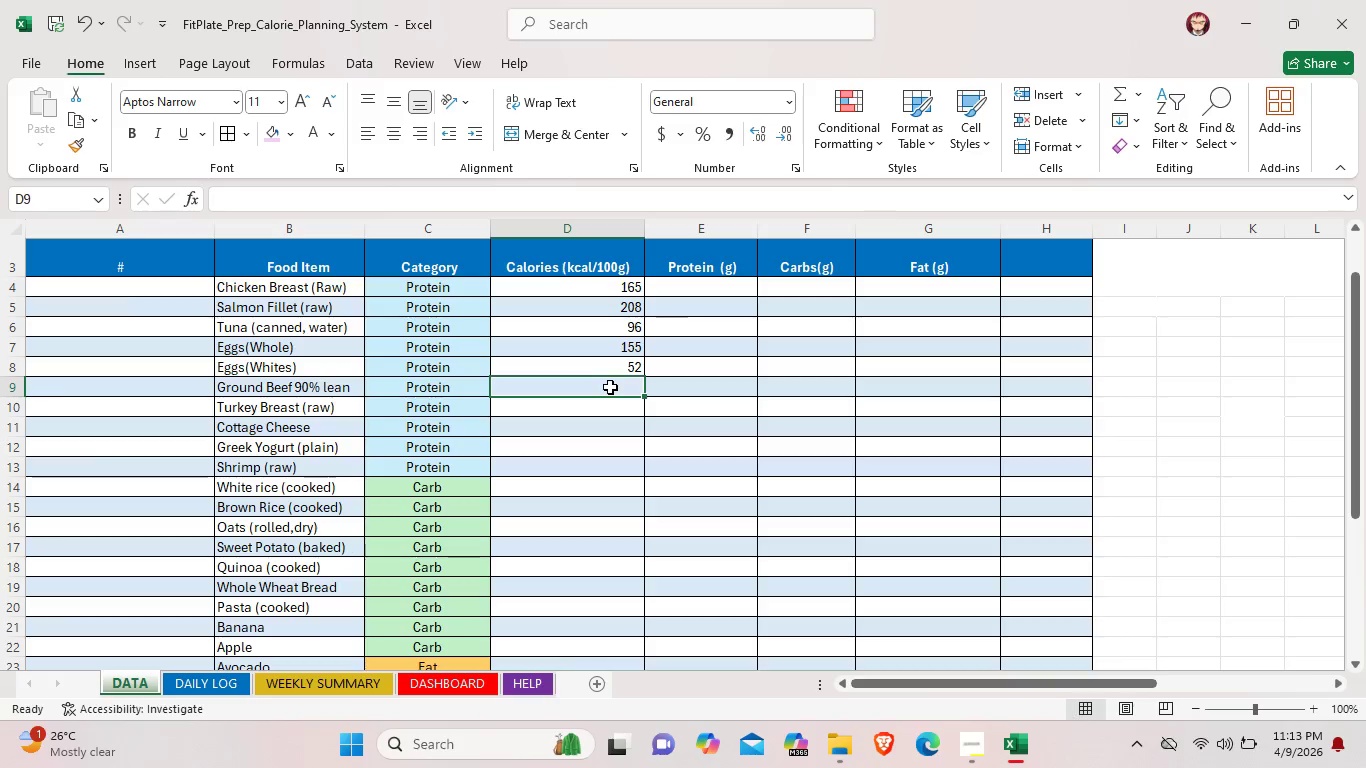 
double_click([610, 387])
 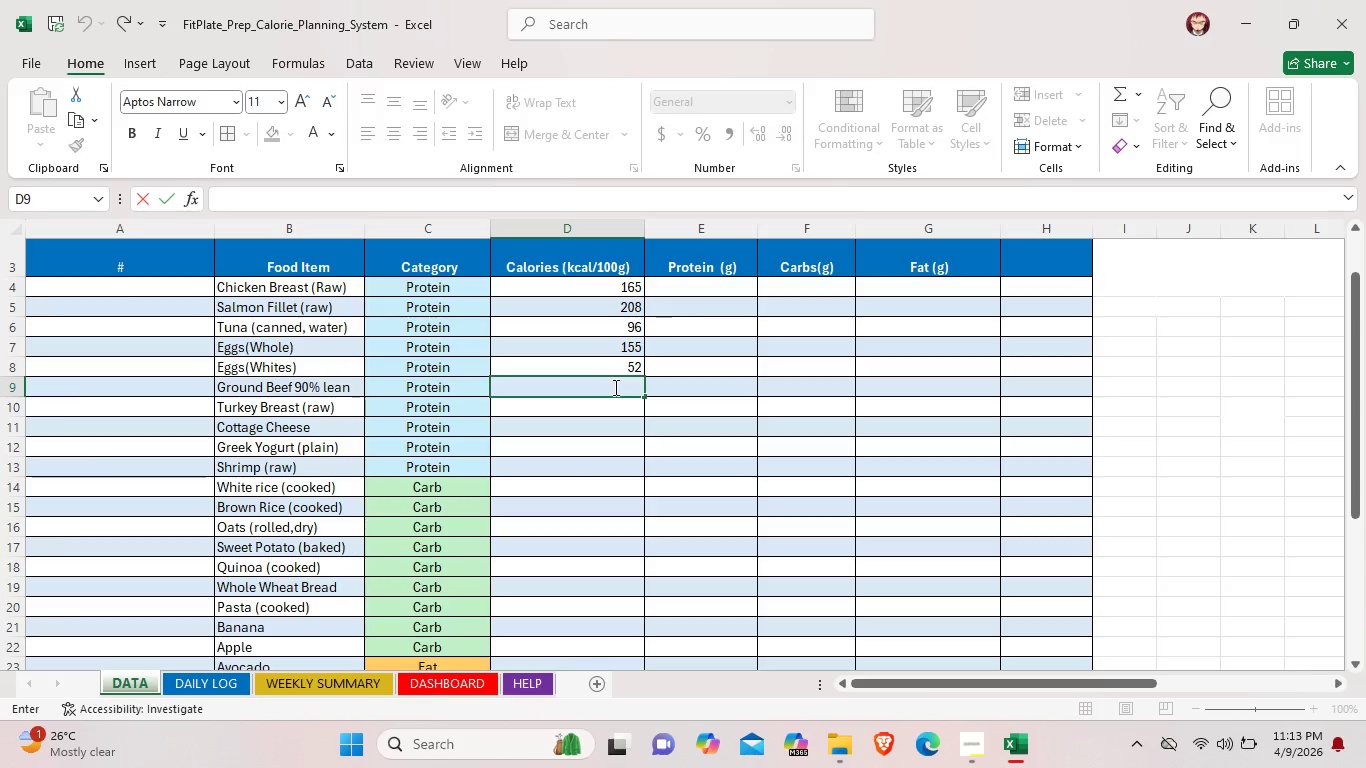 
type(176)
 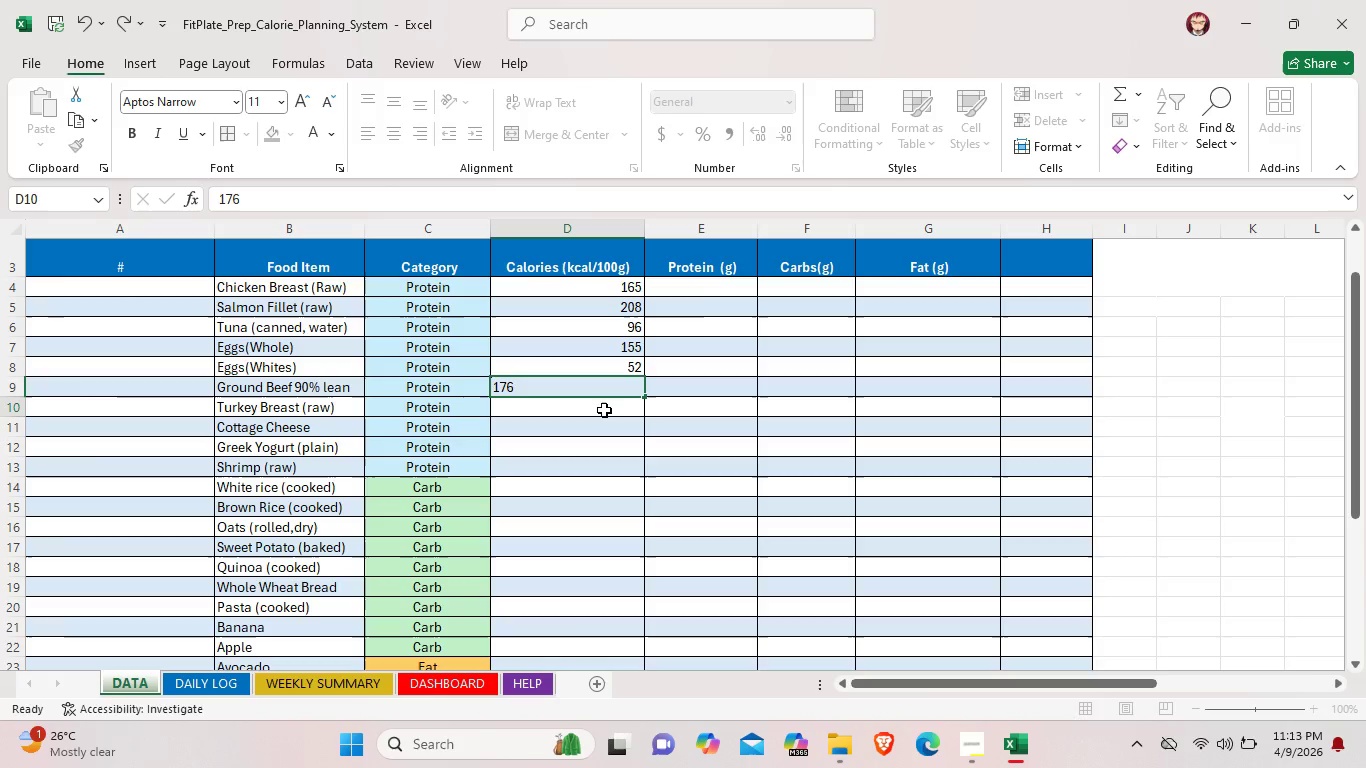 
double_click([604, 410])
 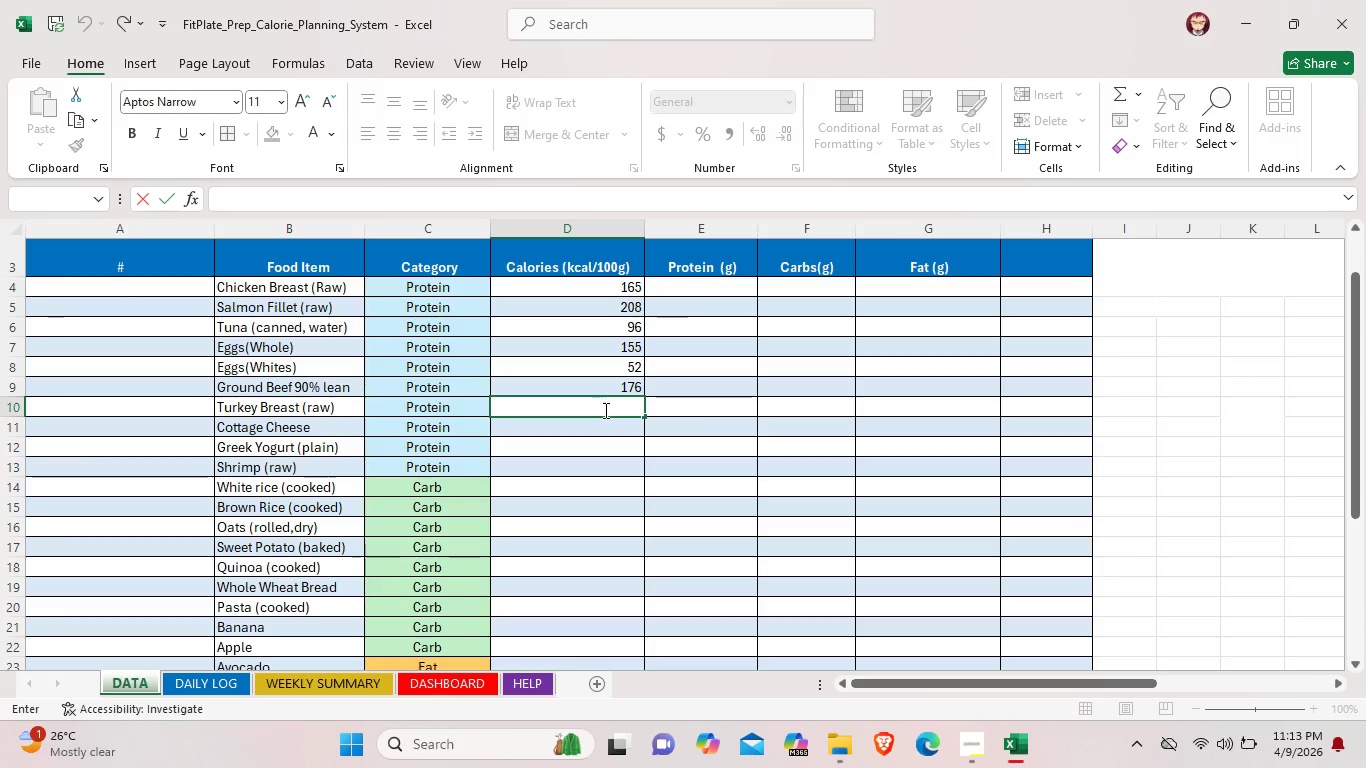 
wait(5.05)
 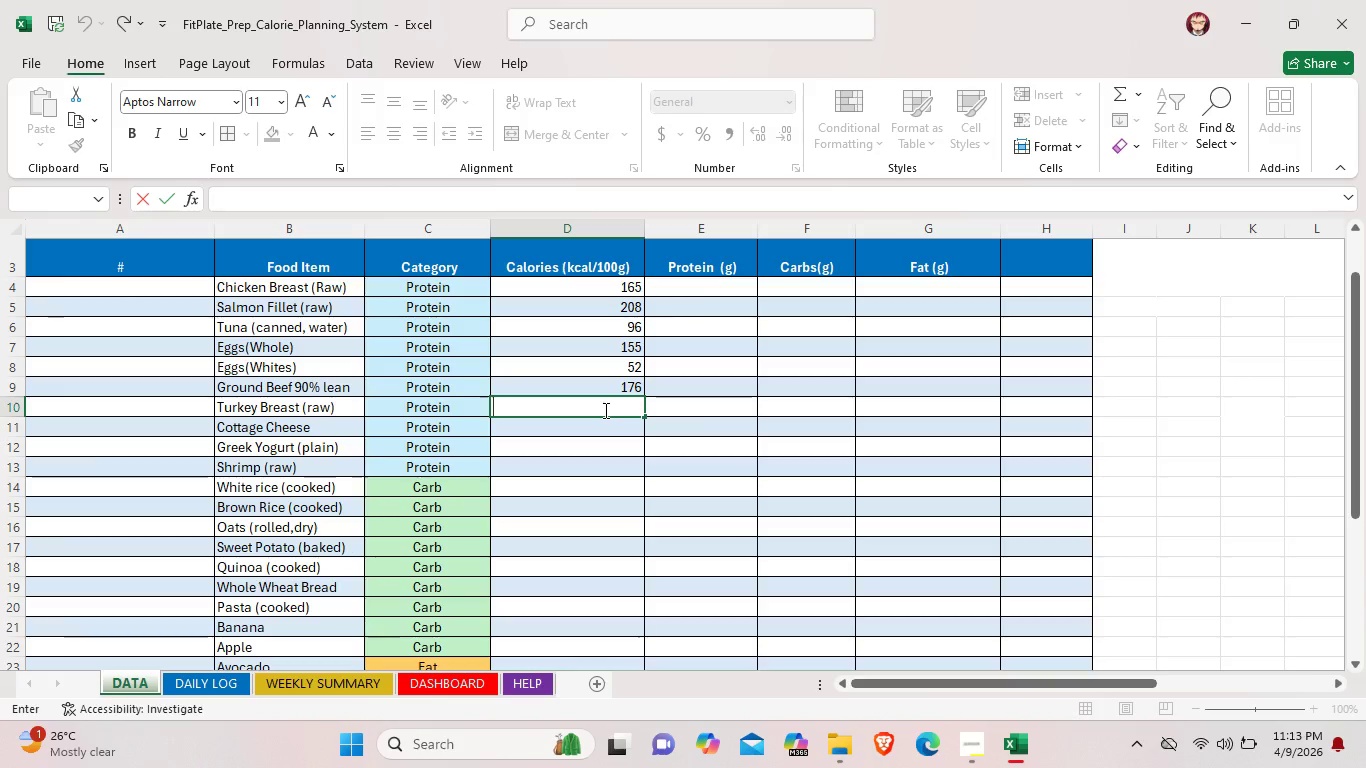 
type(135)
 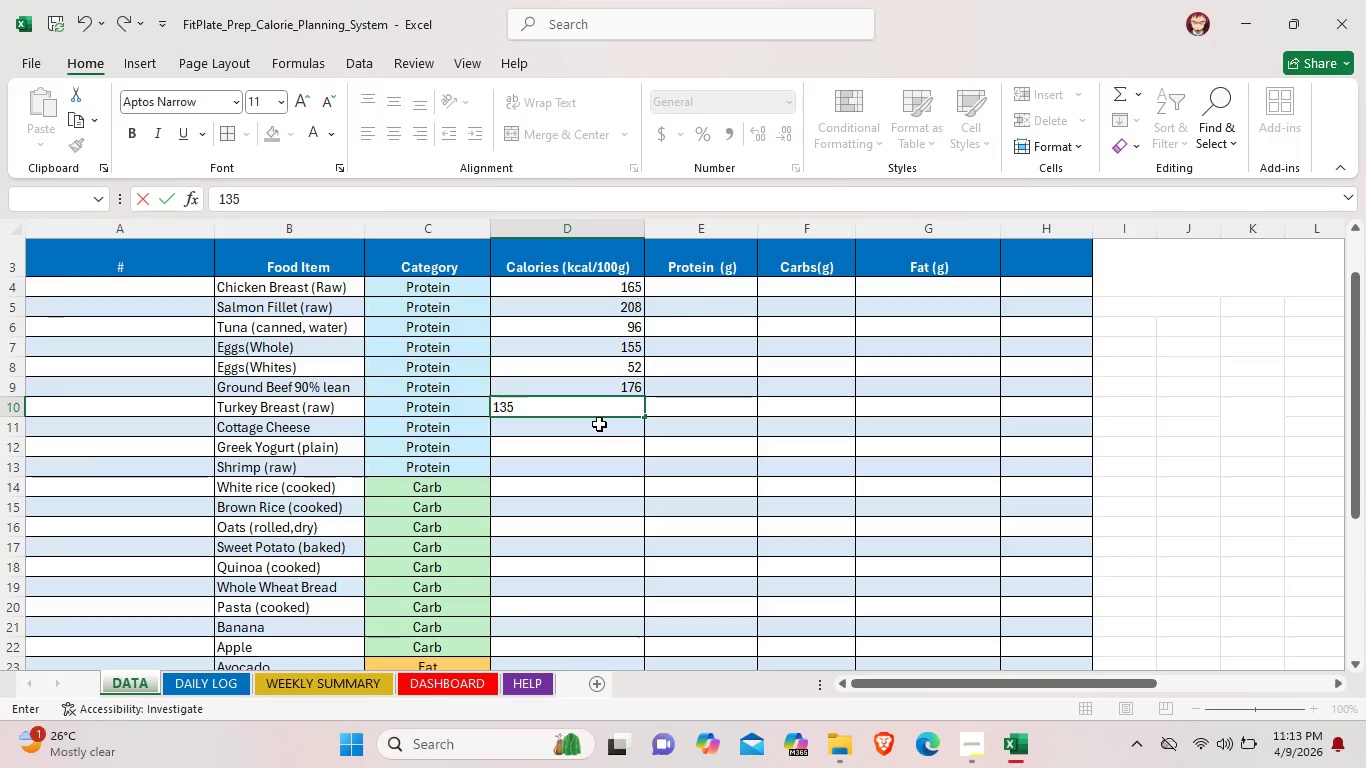 
double_click([599, 424])
 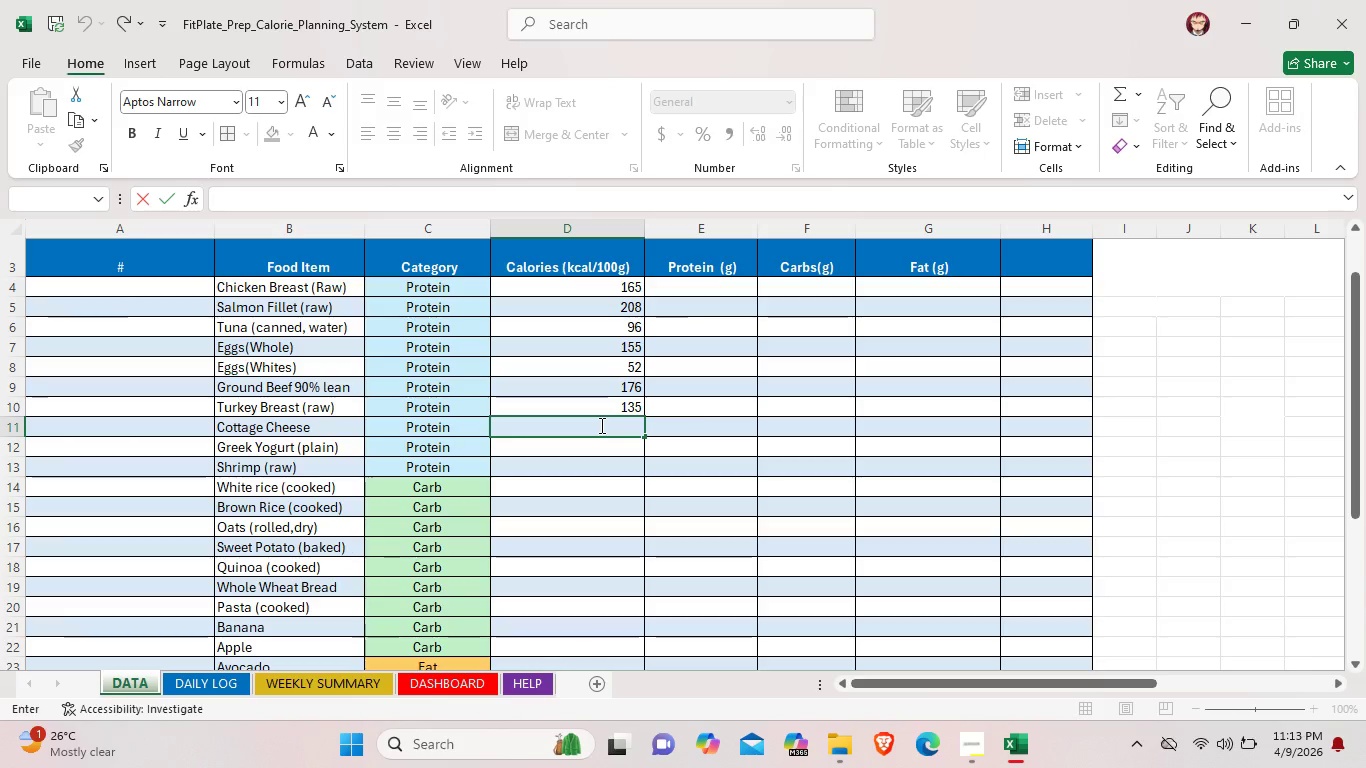 
type(98)
 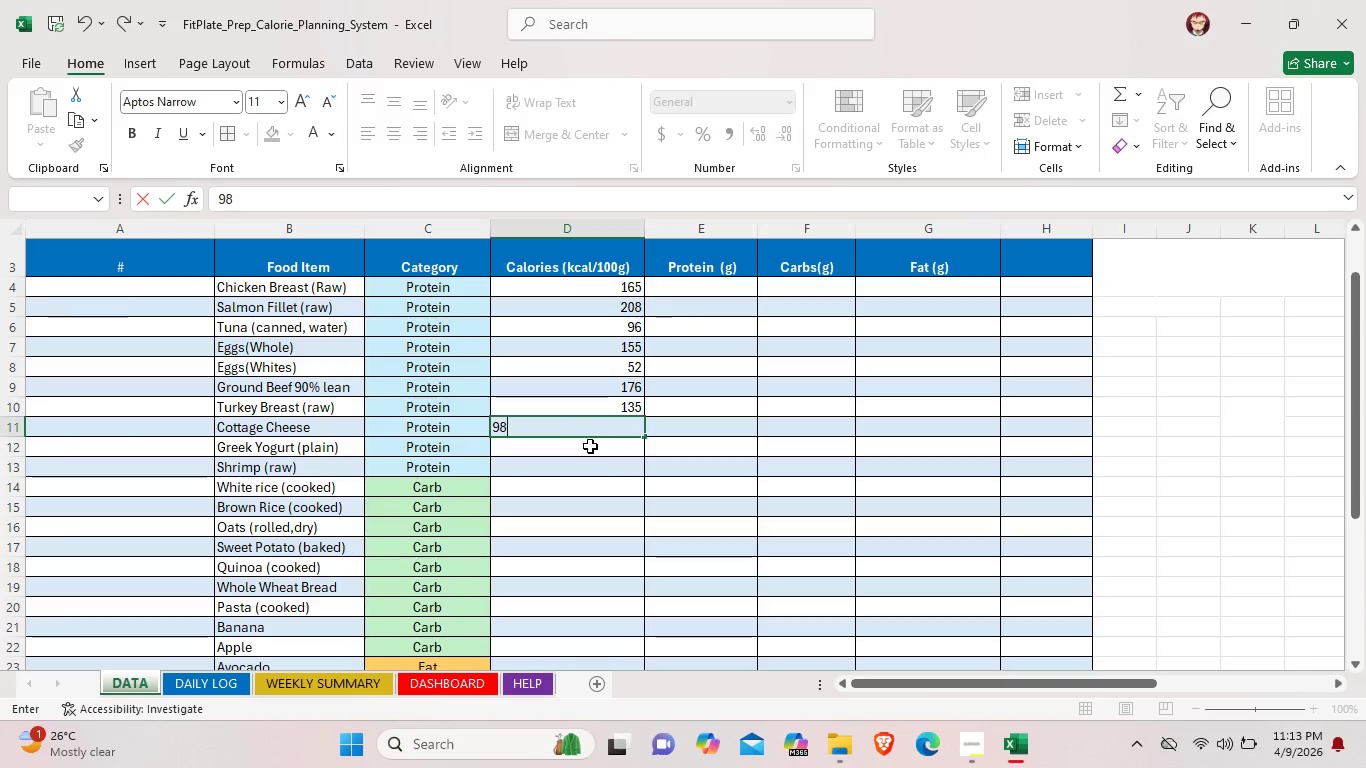 
double_click([590, 446])
 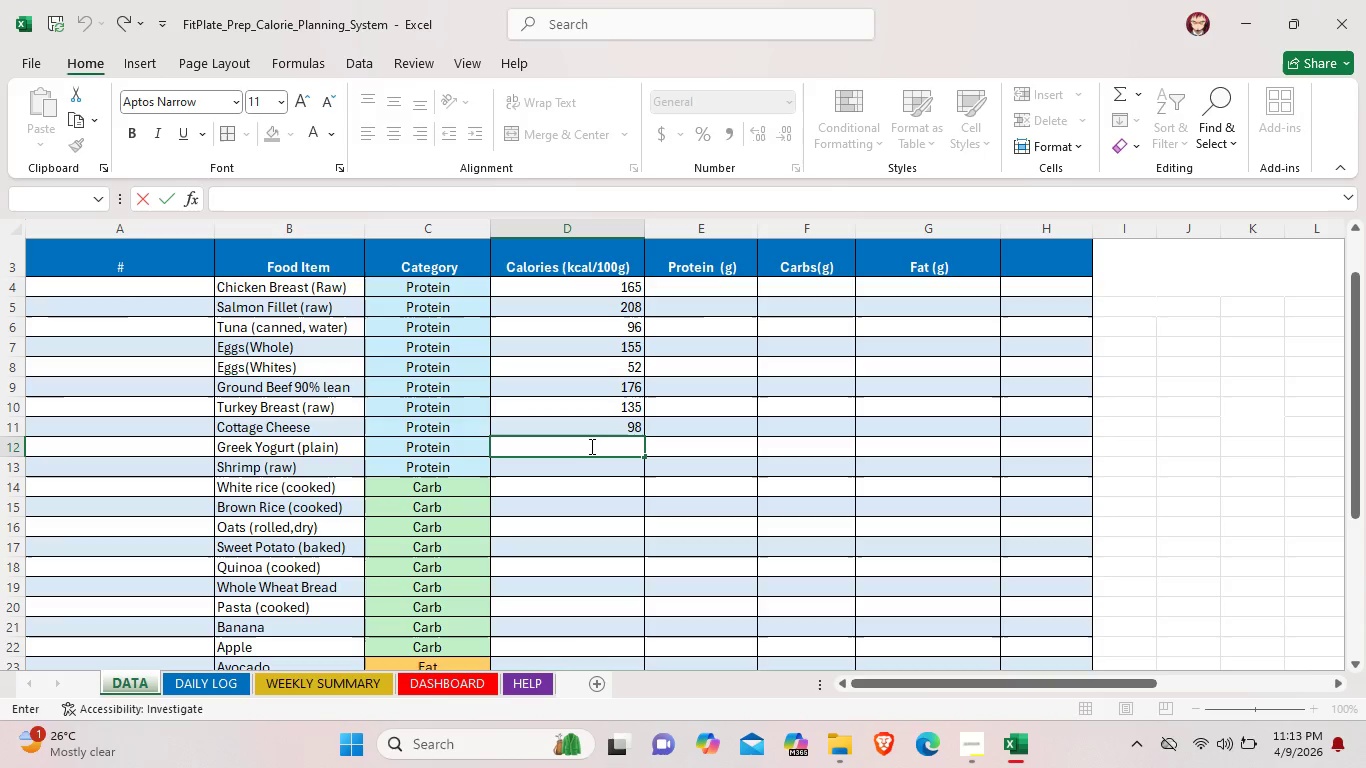 
type(59)
 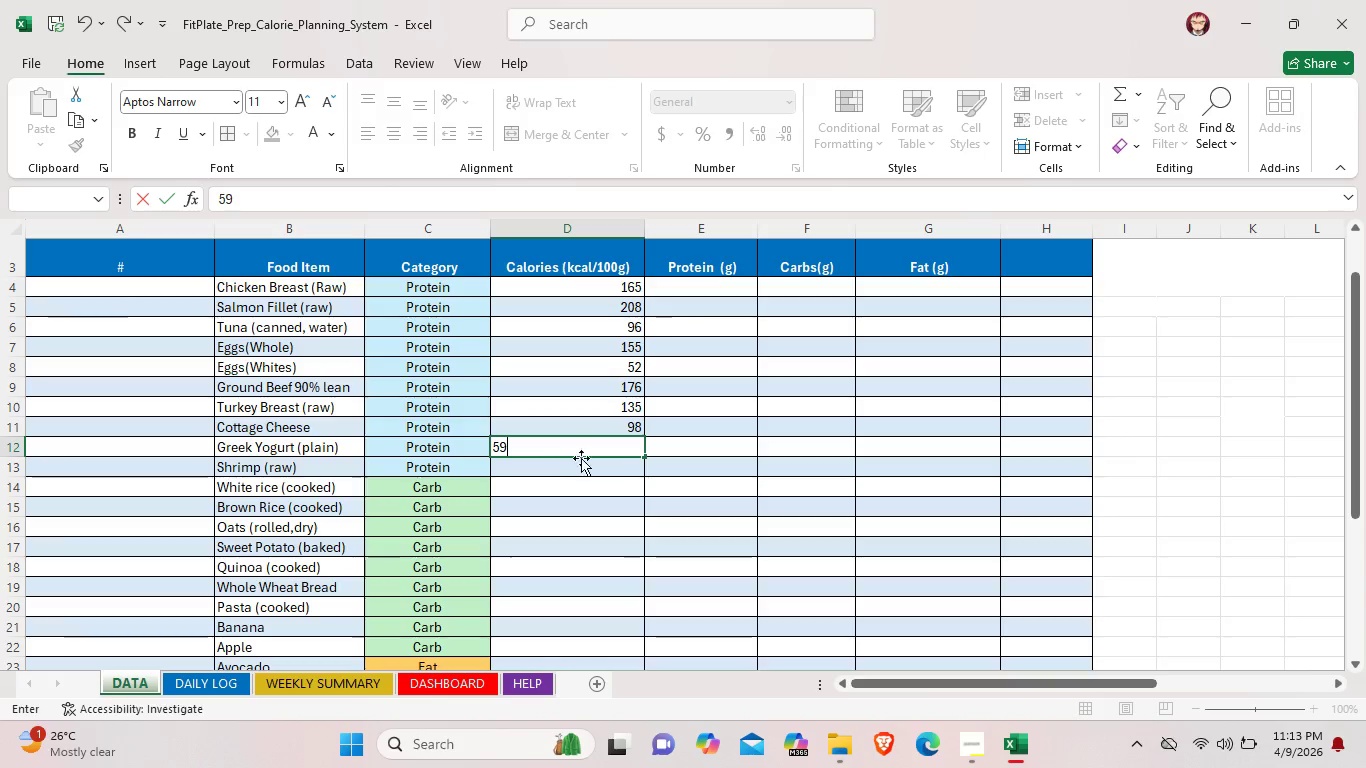 
left_click([581, 461])
 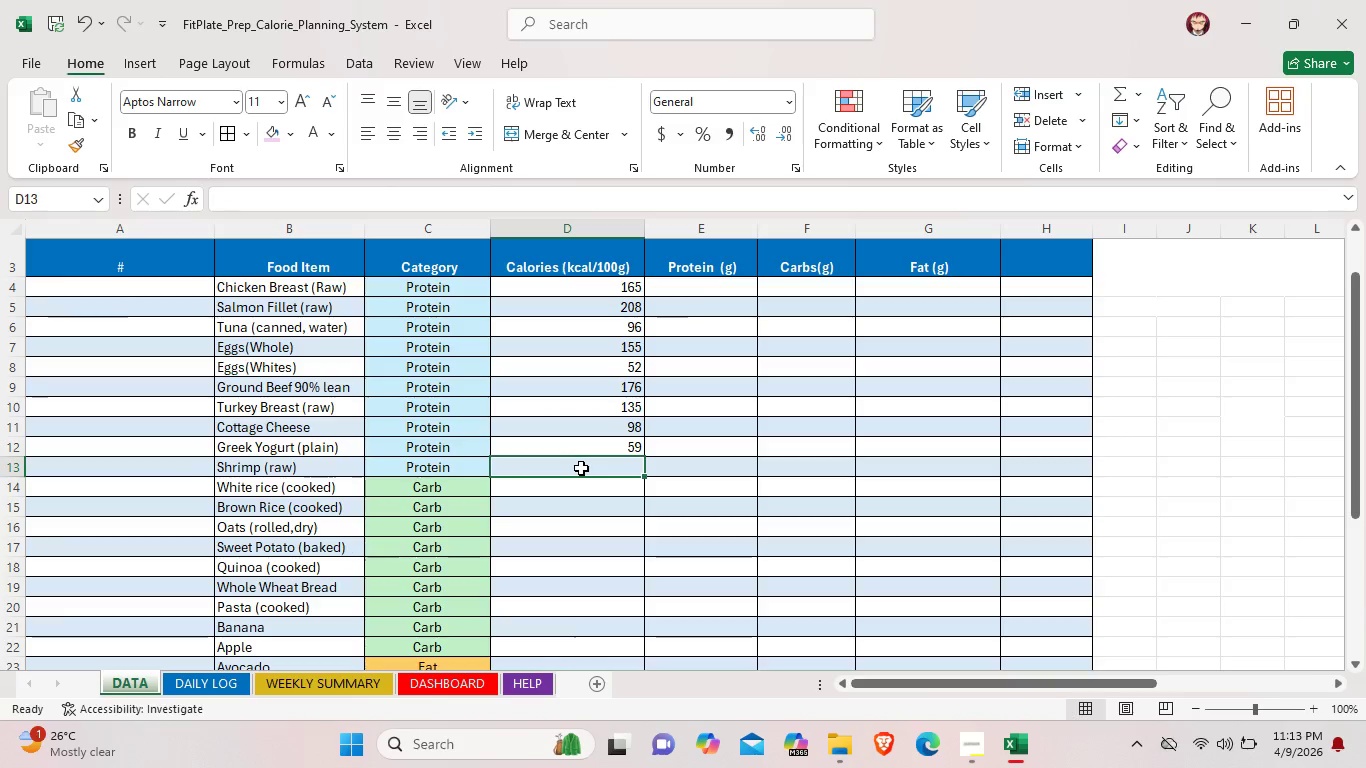 
double_click([581, 468])
 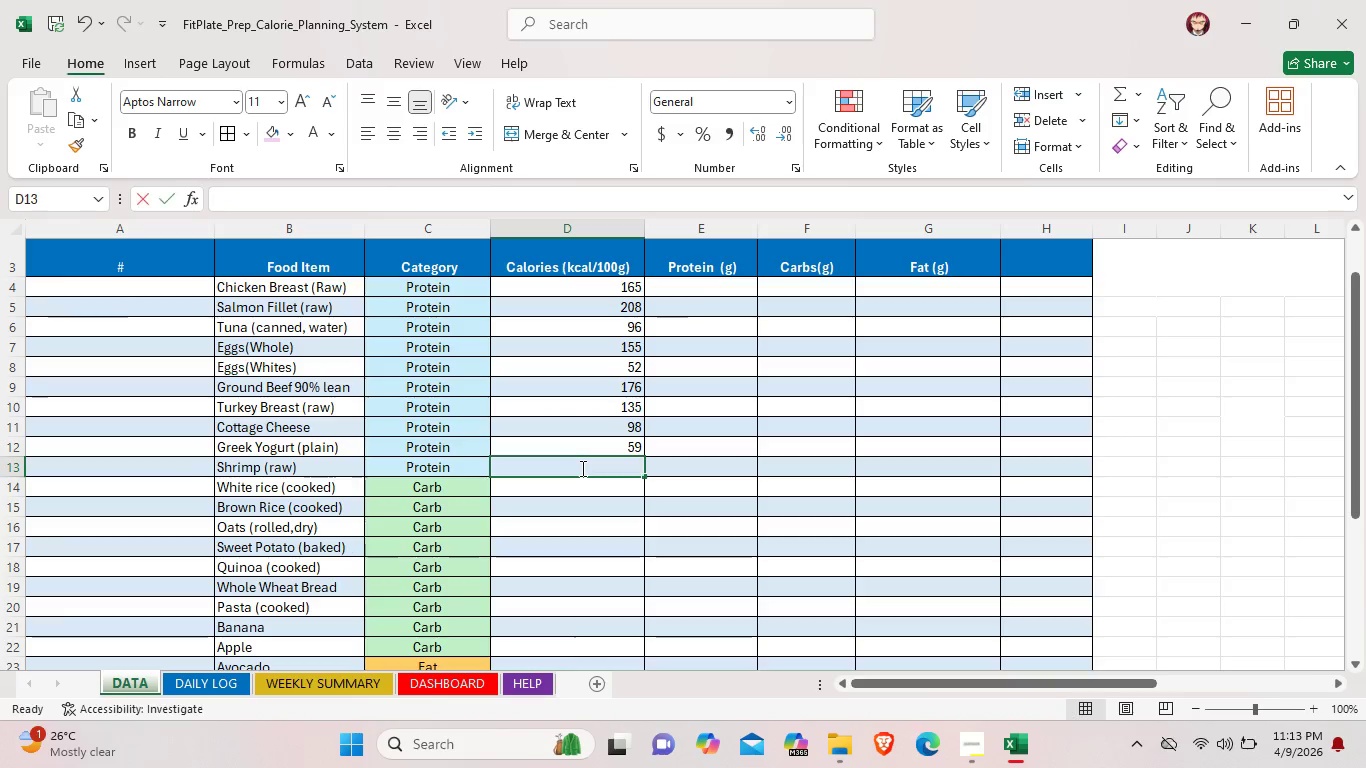 
triple_click([581, 468])
 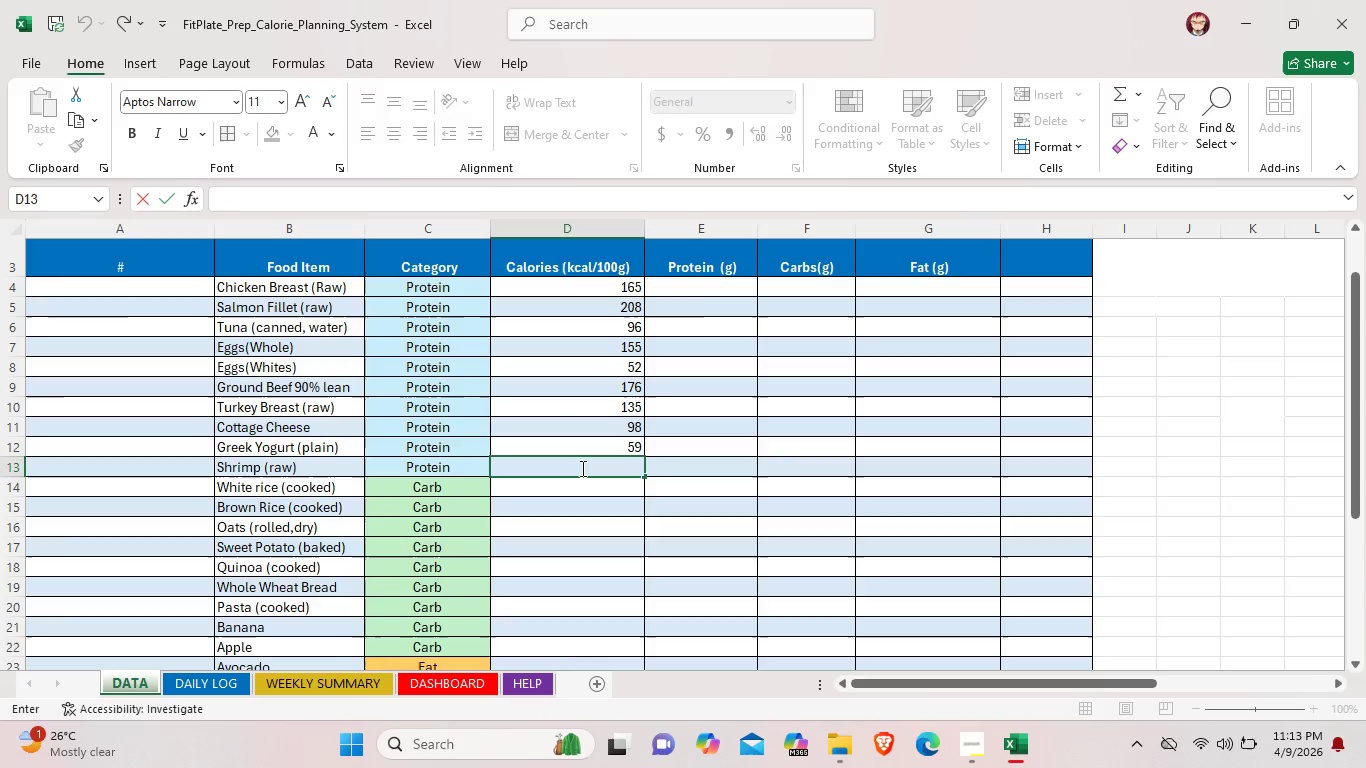 
type(99)
 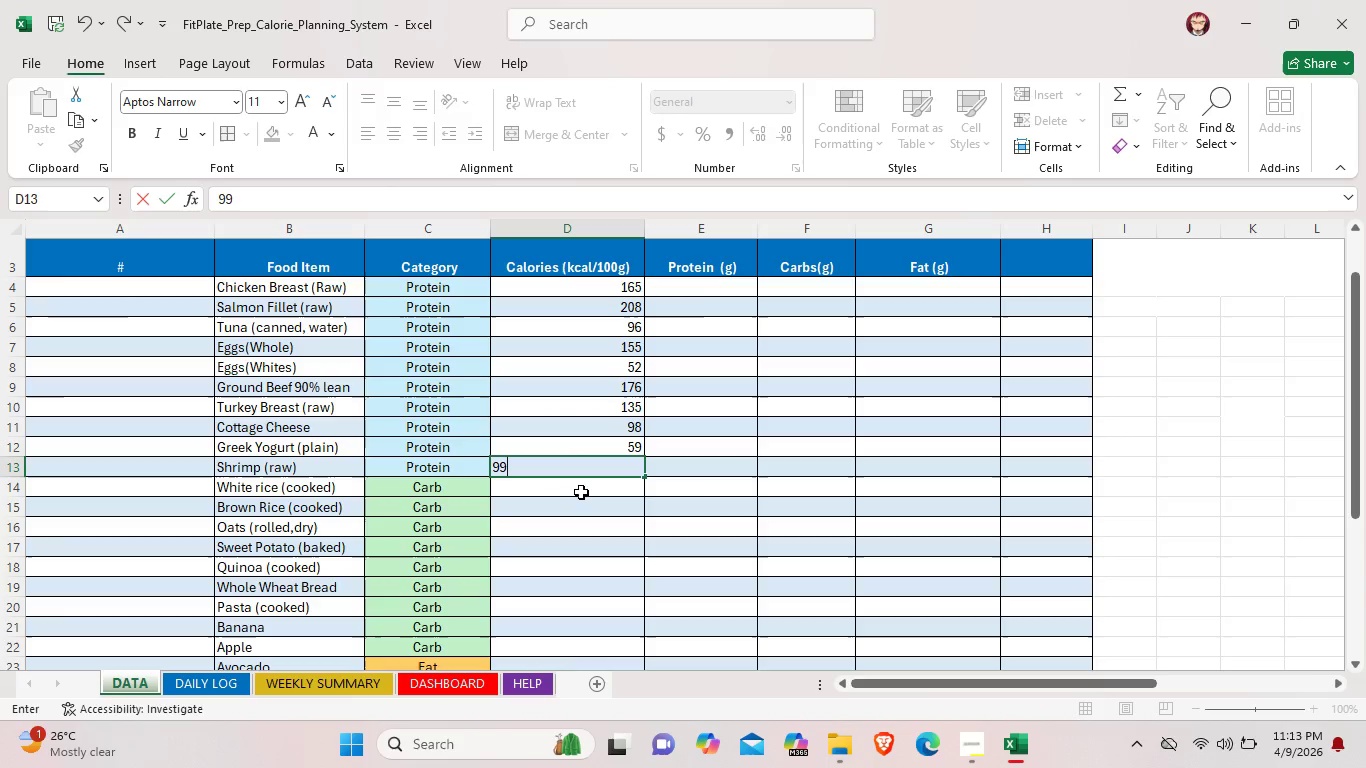 
double_click([582, 491])
 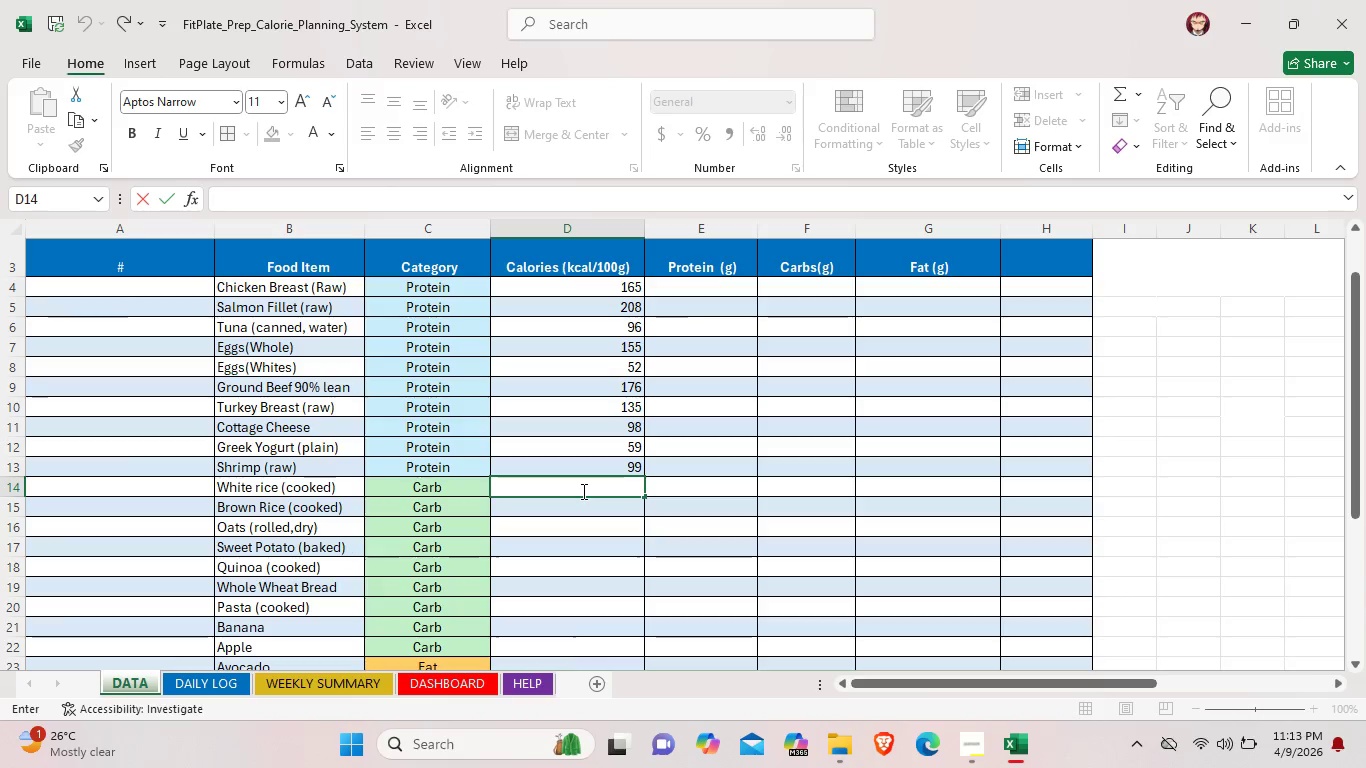 
type(130)
 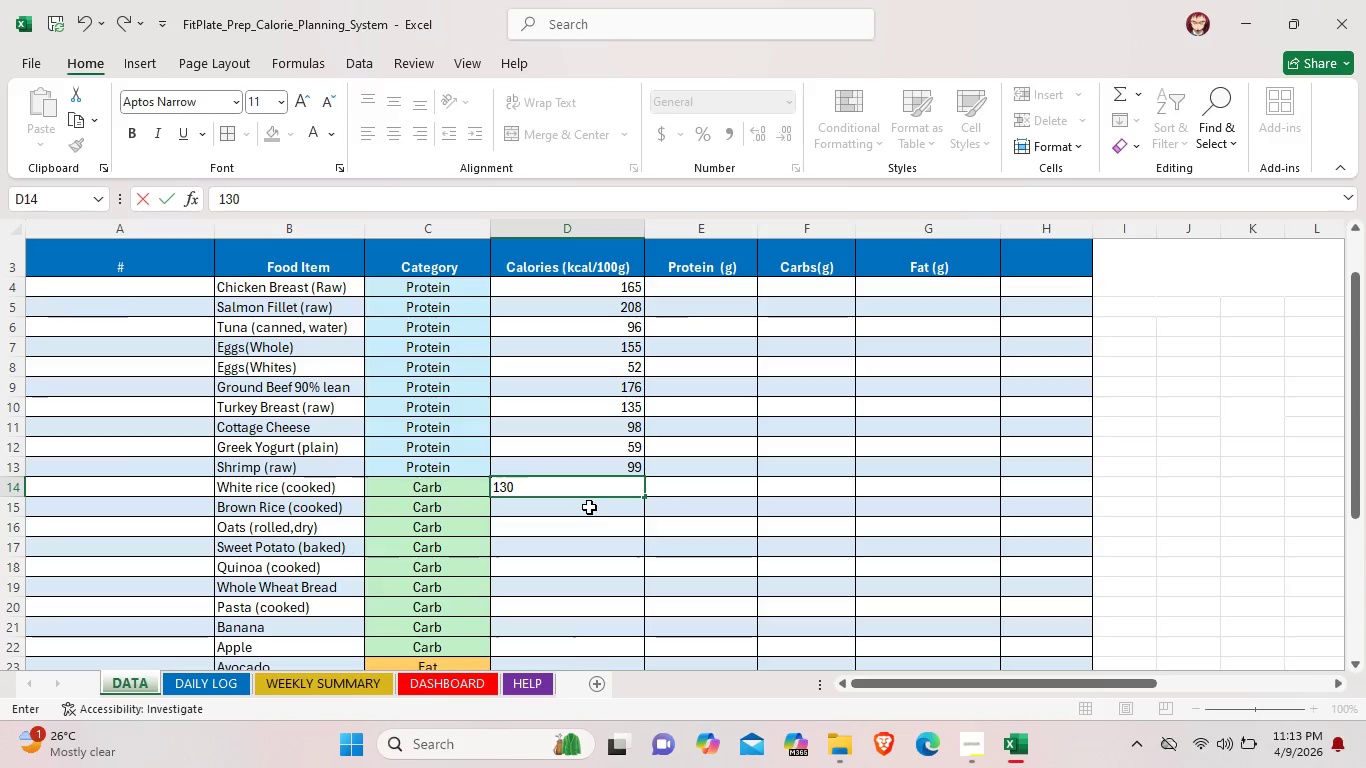 
double_click([589, 507])
 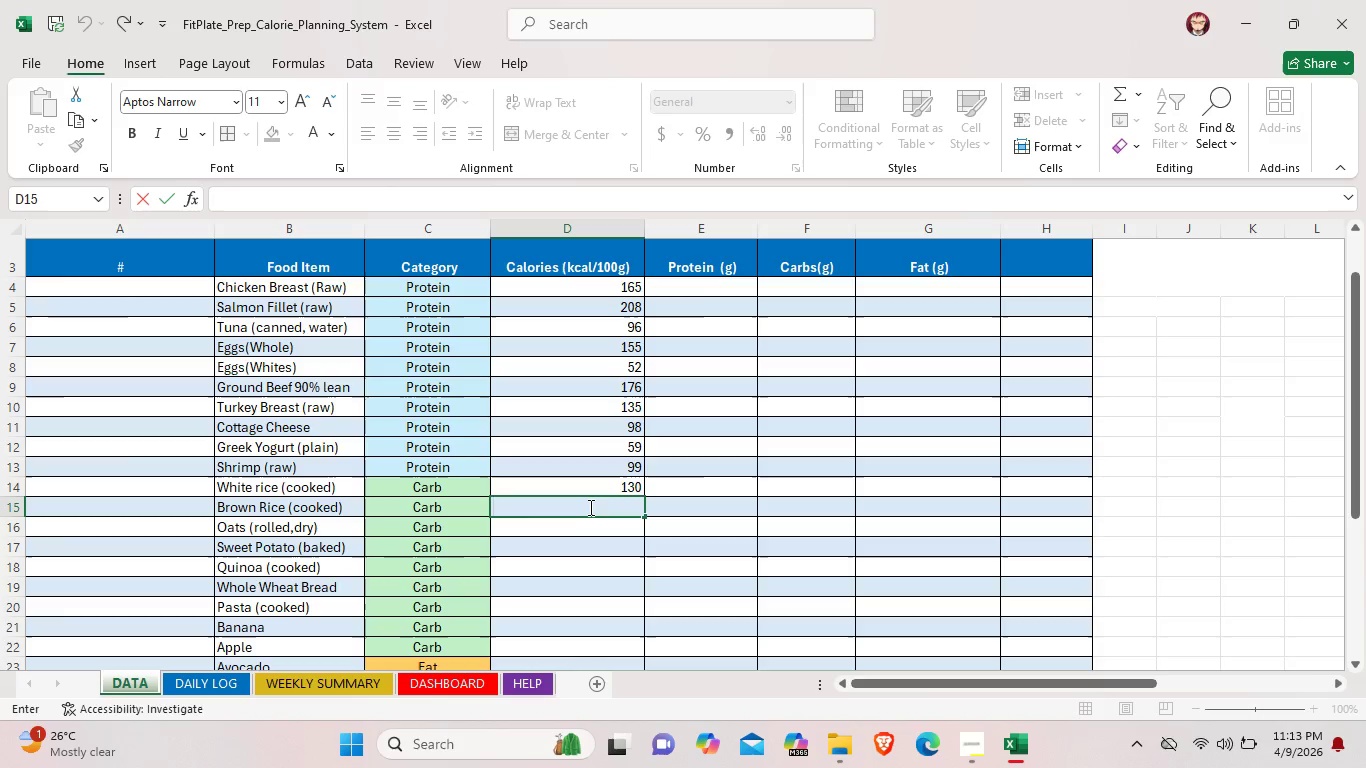 
type(123)
 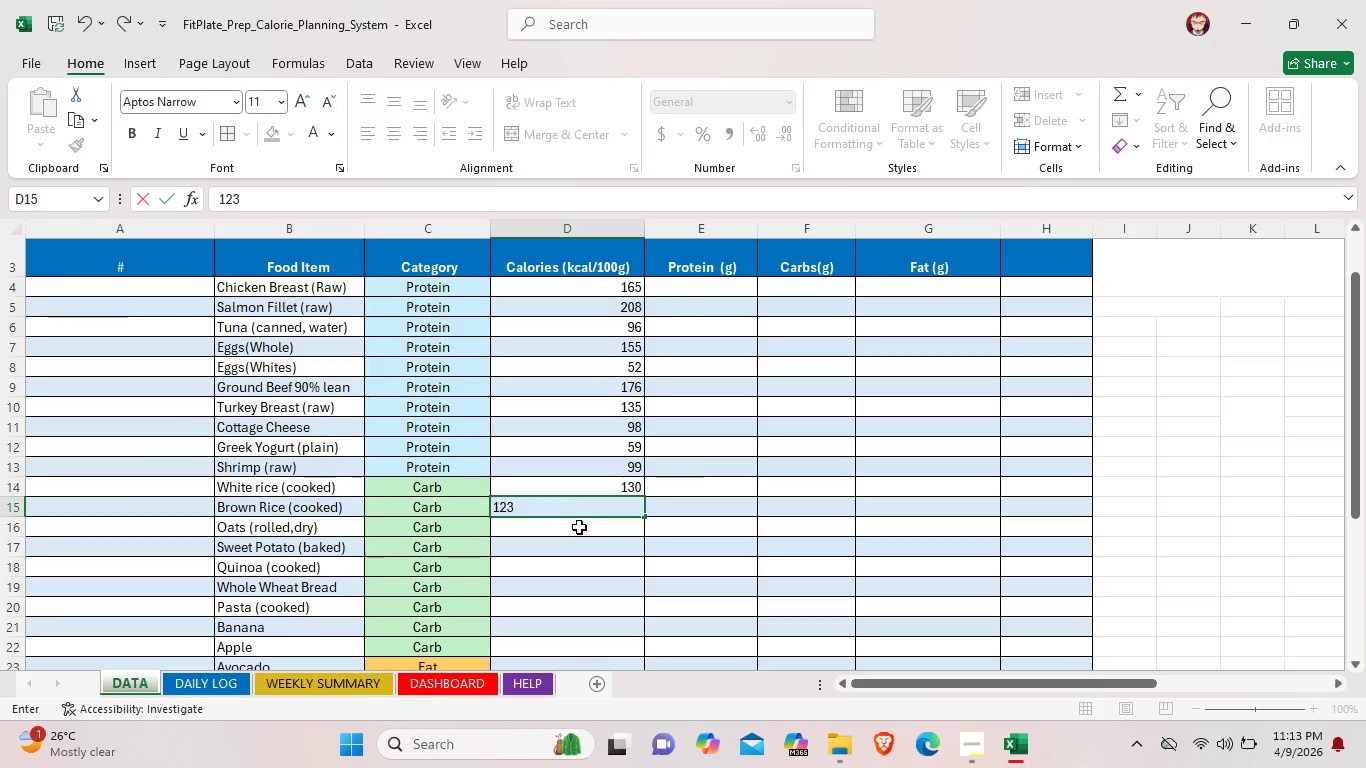 
double_click([579, 527])
 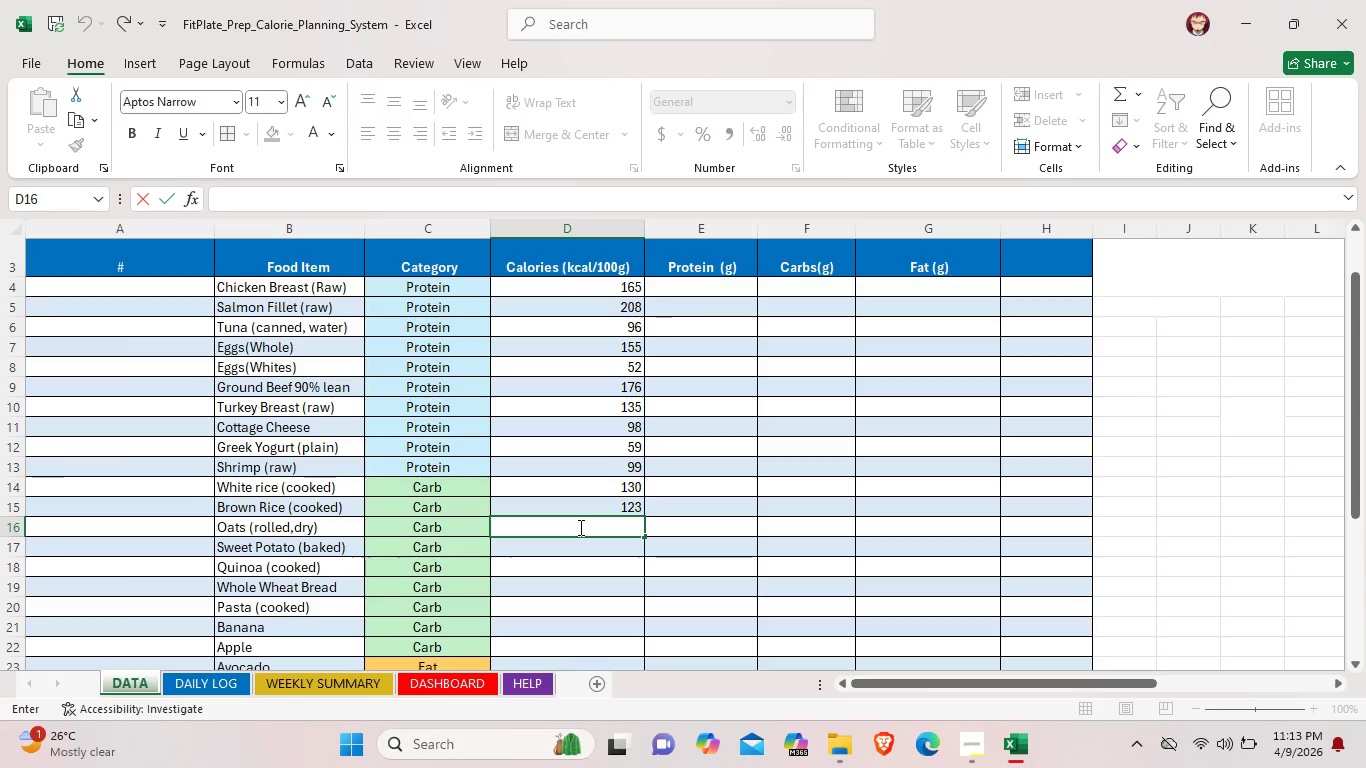 
type(389)
 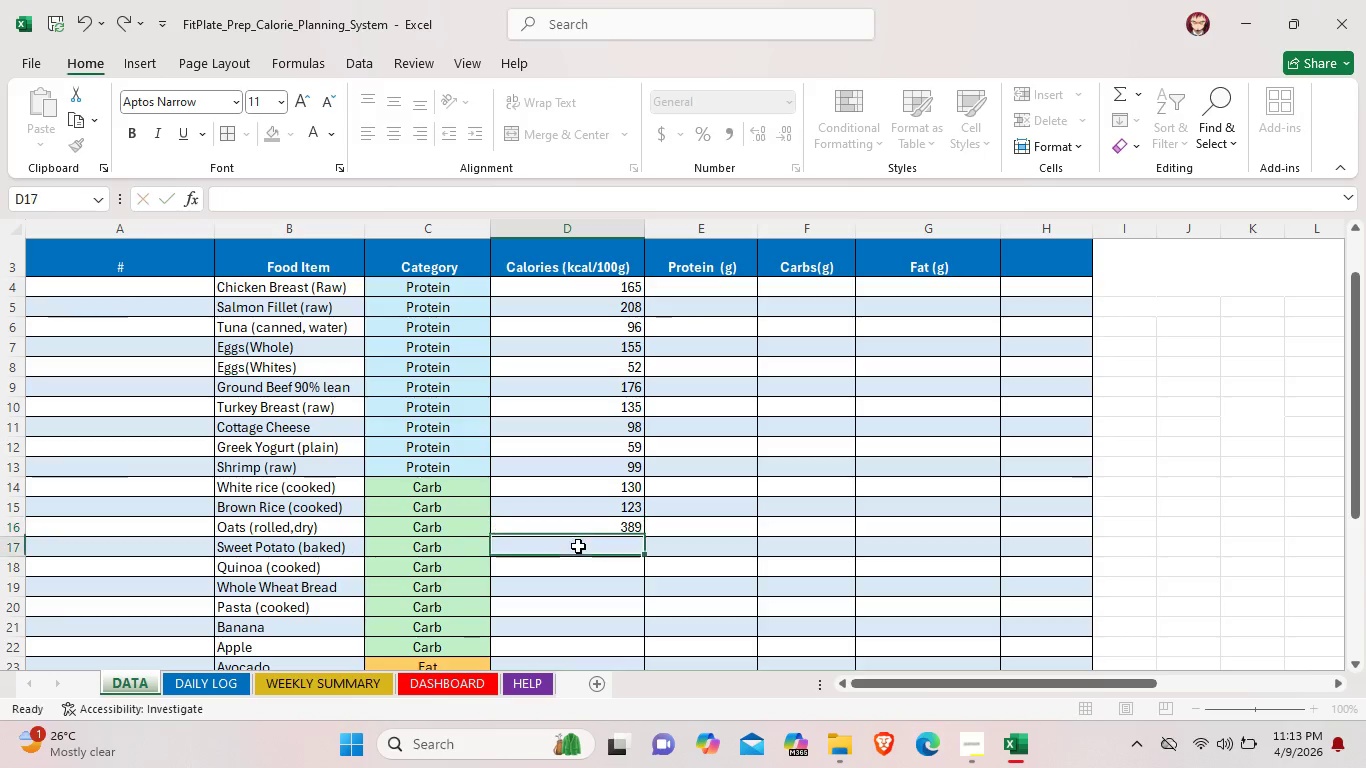 
double_click([578, 546])
 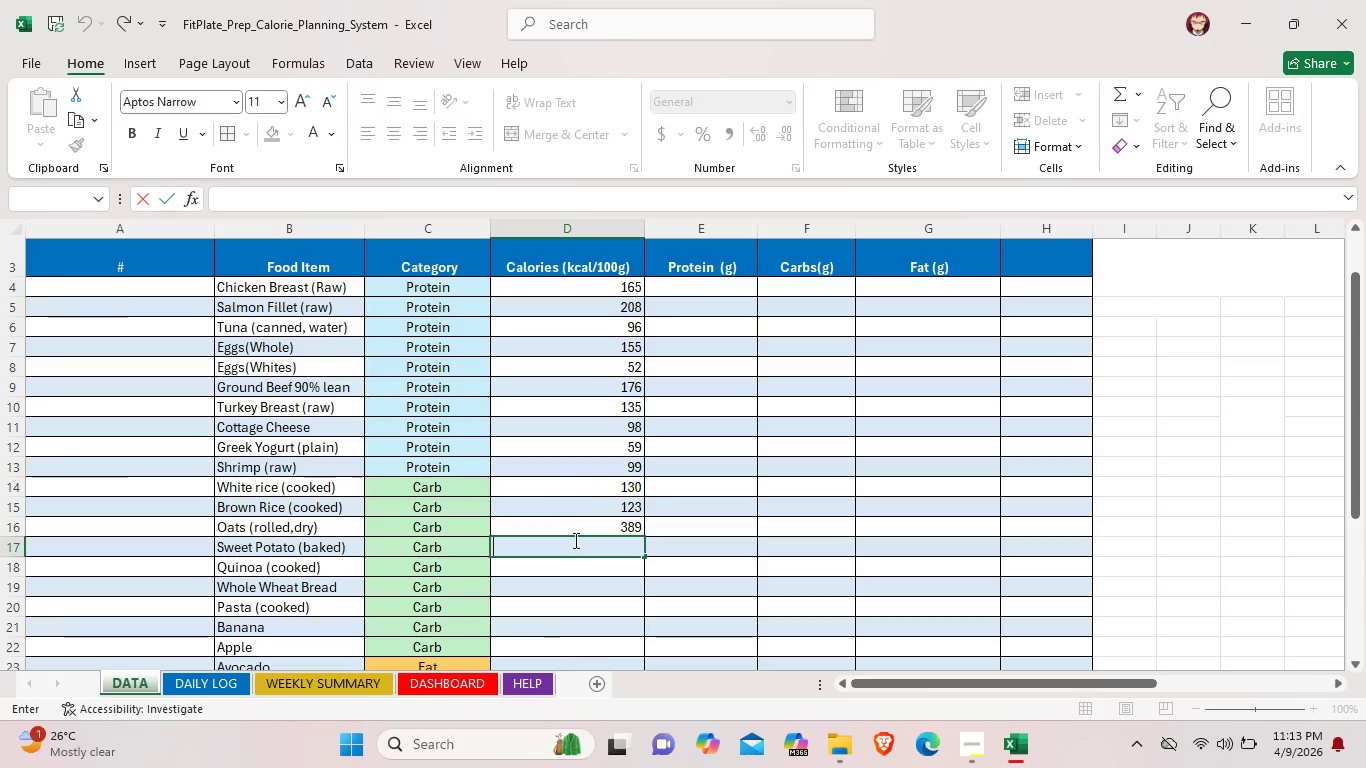 
type(90)
 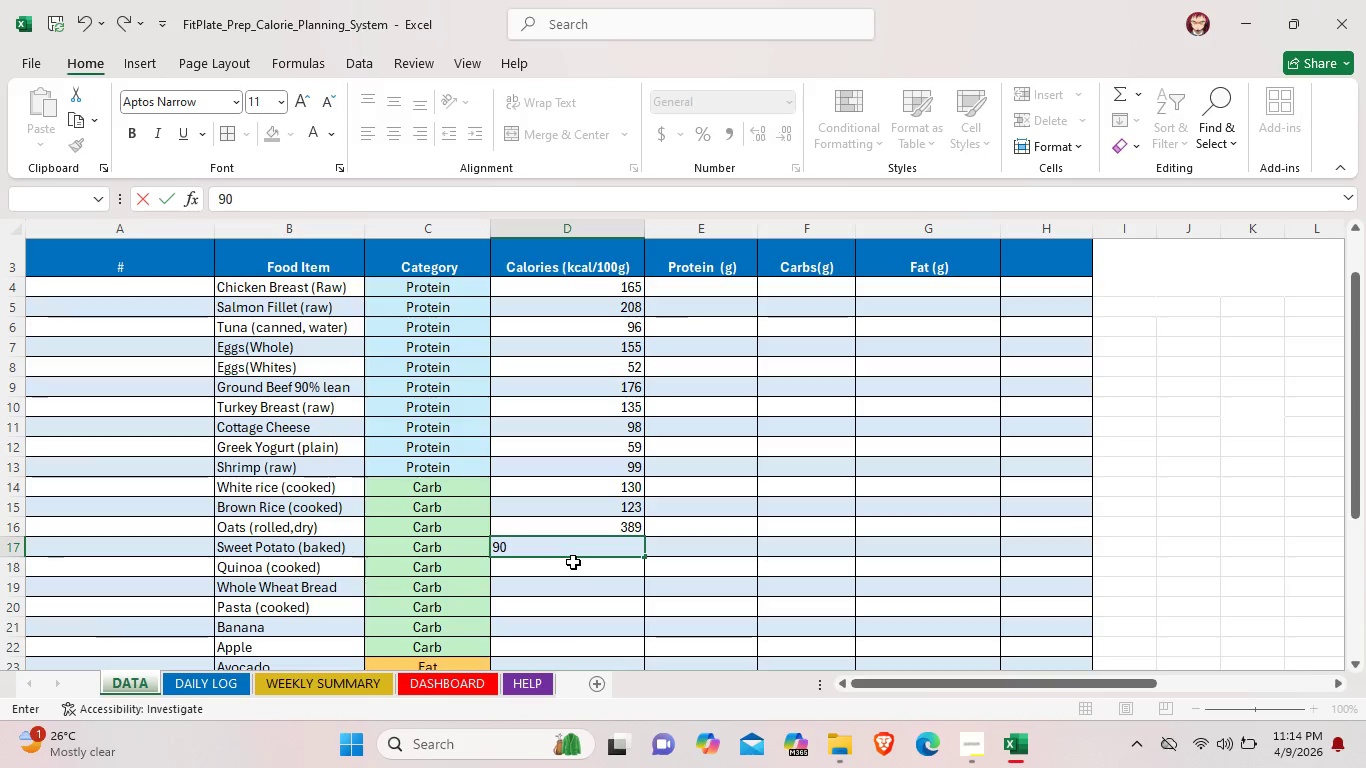 
wait(20.8)
 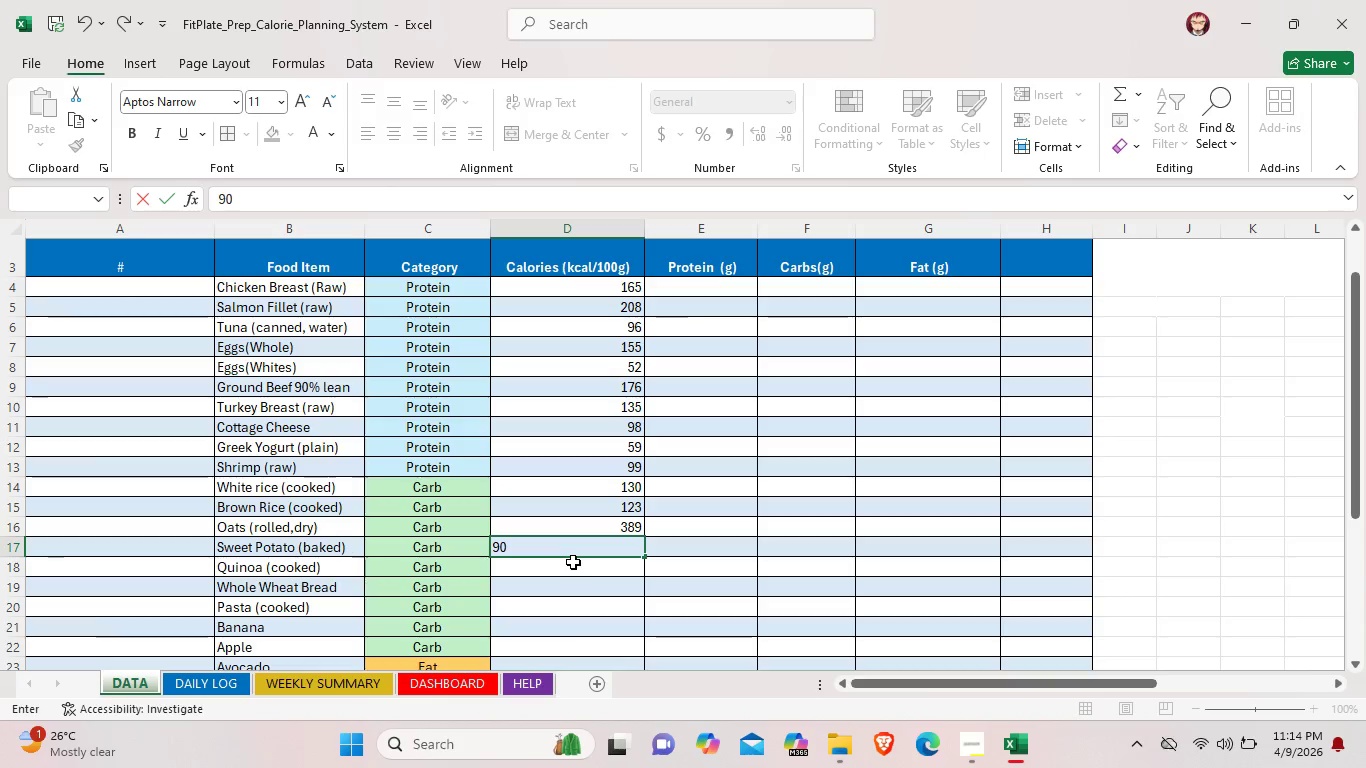 
left_click([737, 544])
 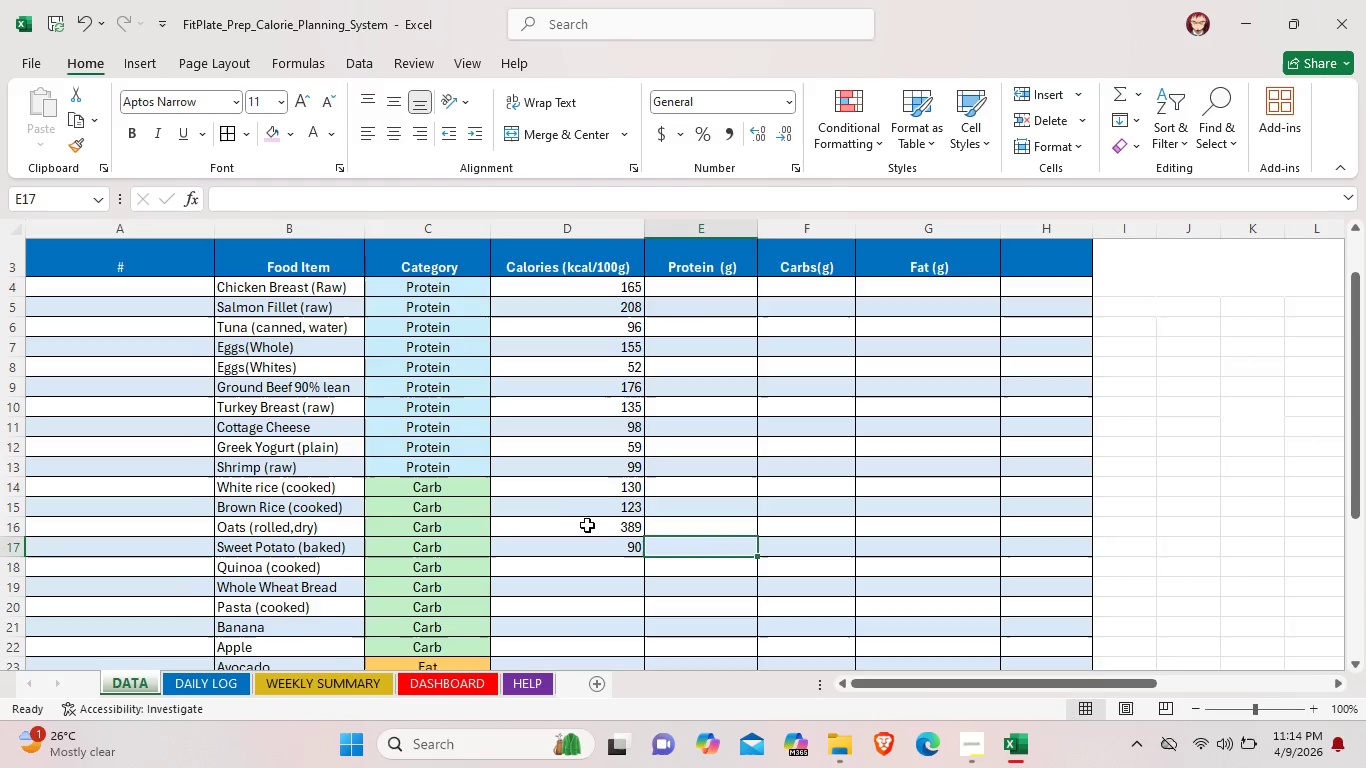 
scroll: coordinate [553, 516], scroll_direction: up, amount: 3.0
 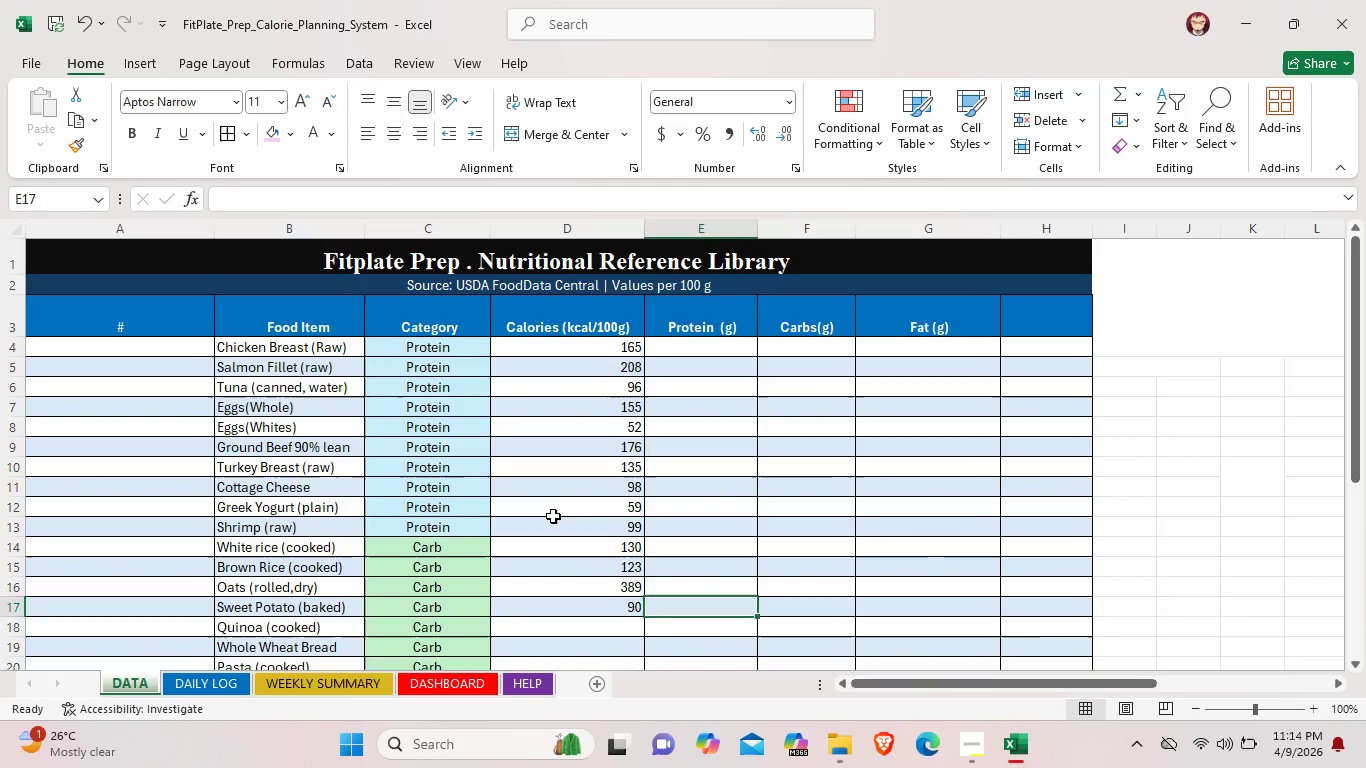 
scroll: coordinate [553, 516], scroll_direction: down, amount: 2.0
 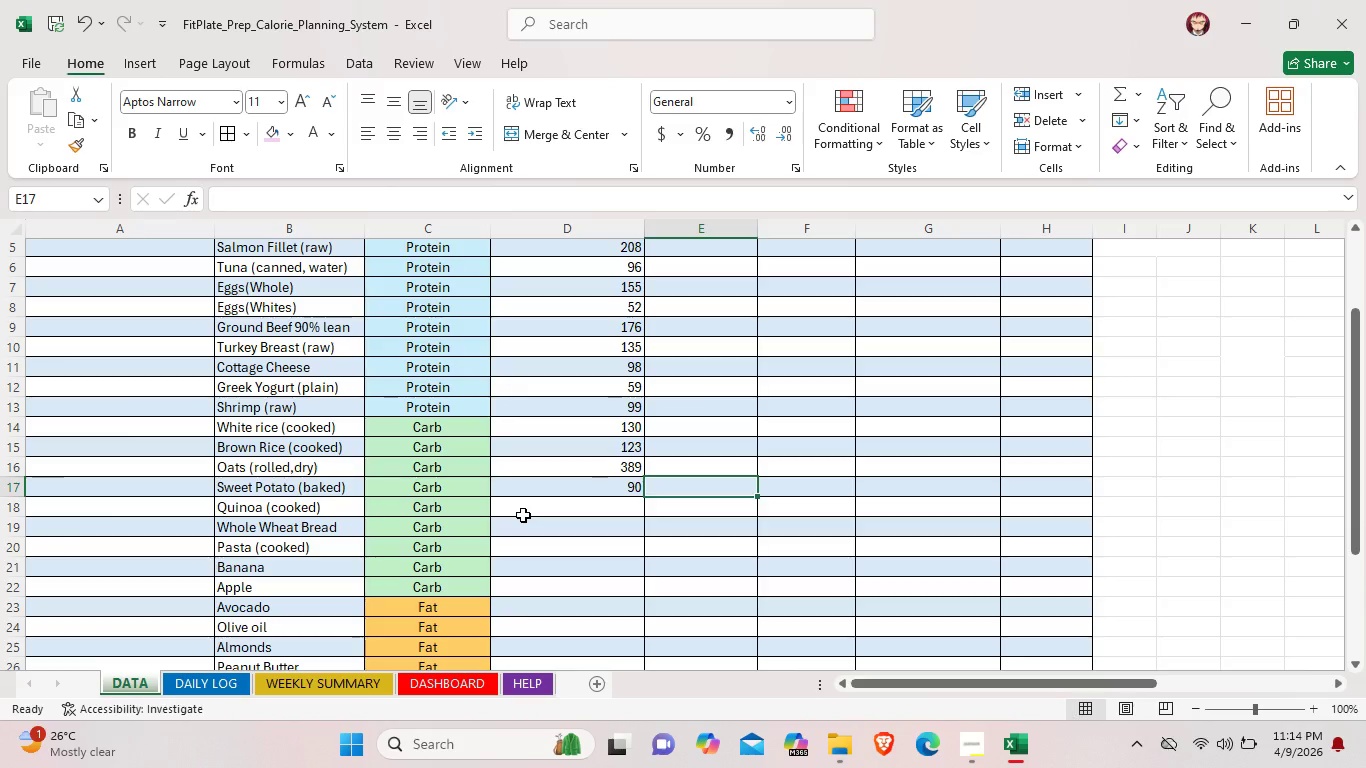 
wait(24.34)
 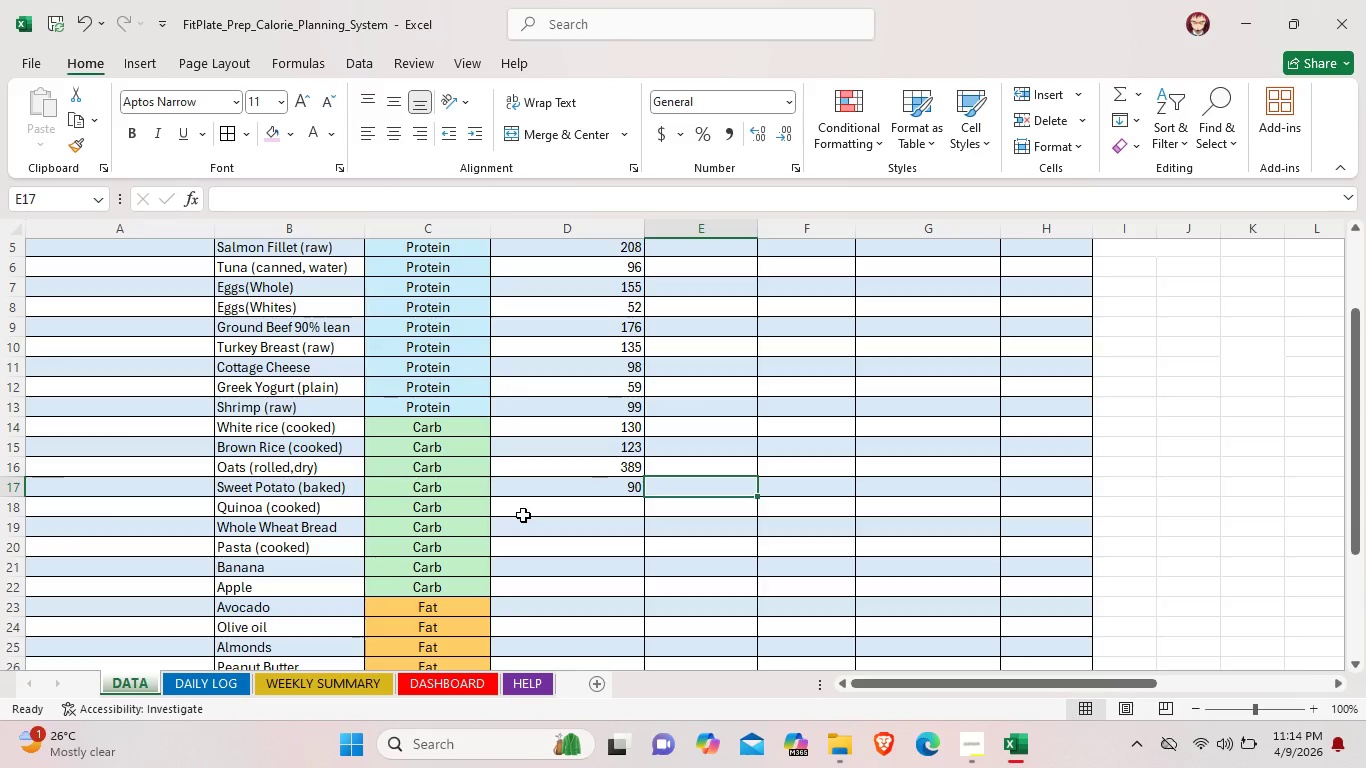 
double_click([595, 504])
 